 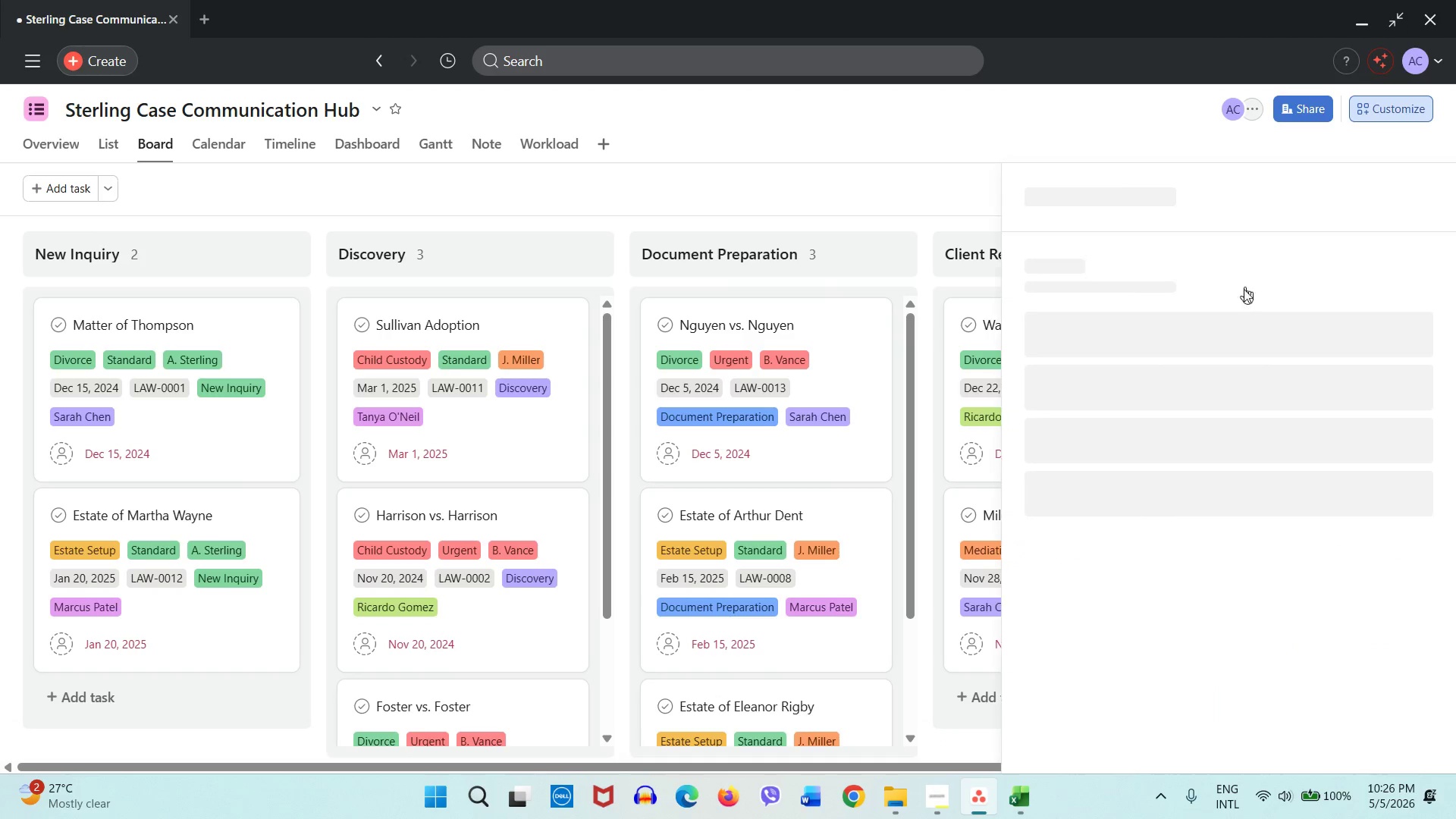 
left_click([1166, 372])
 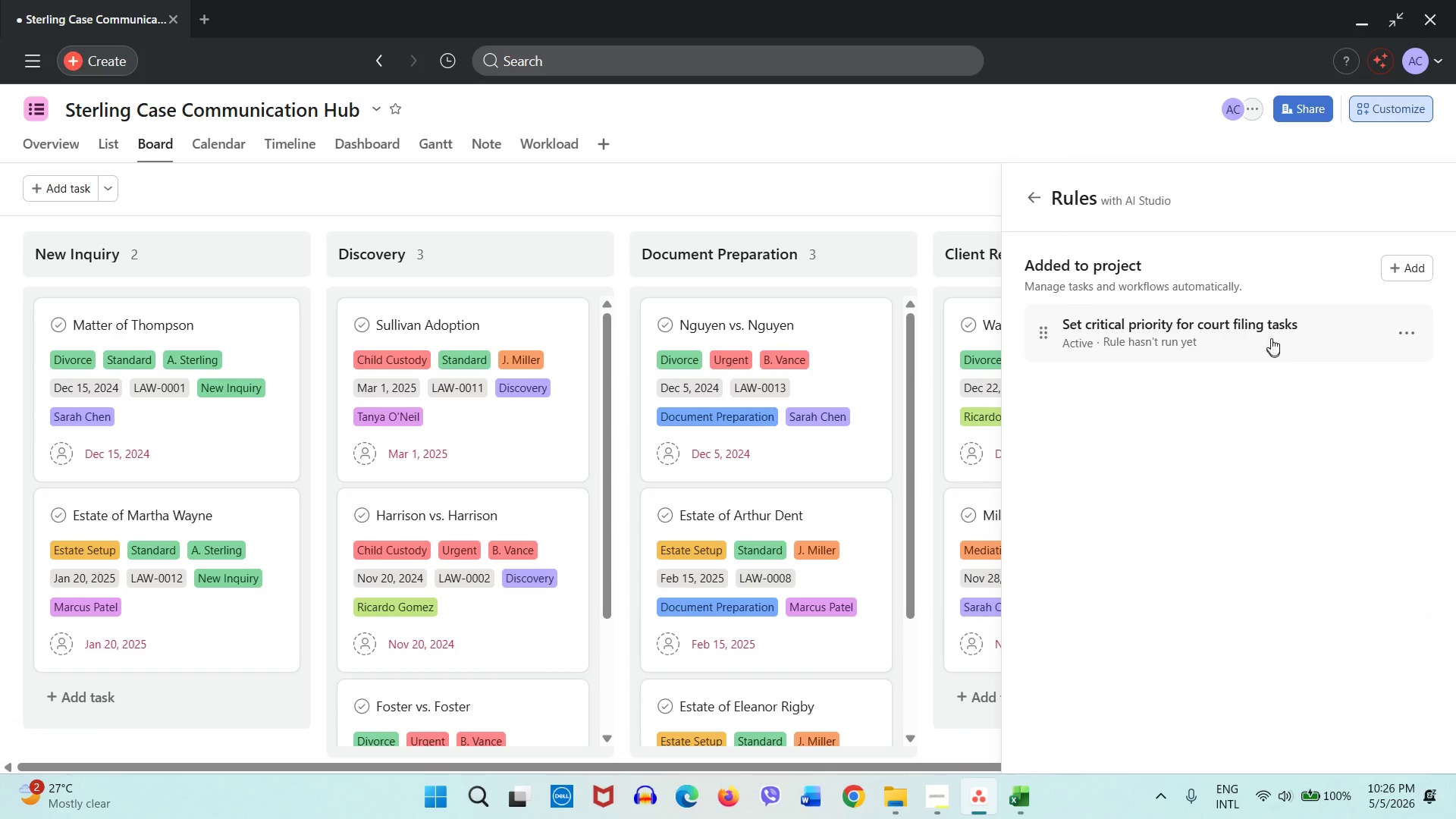 
mouse_move([1384, 343])
 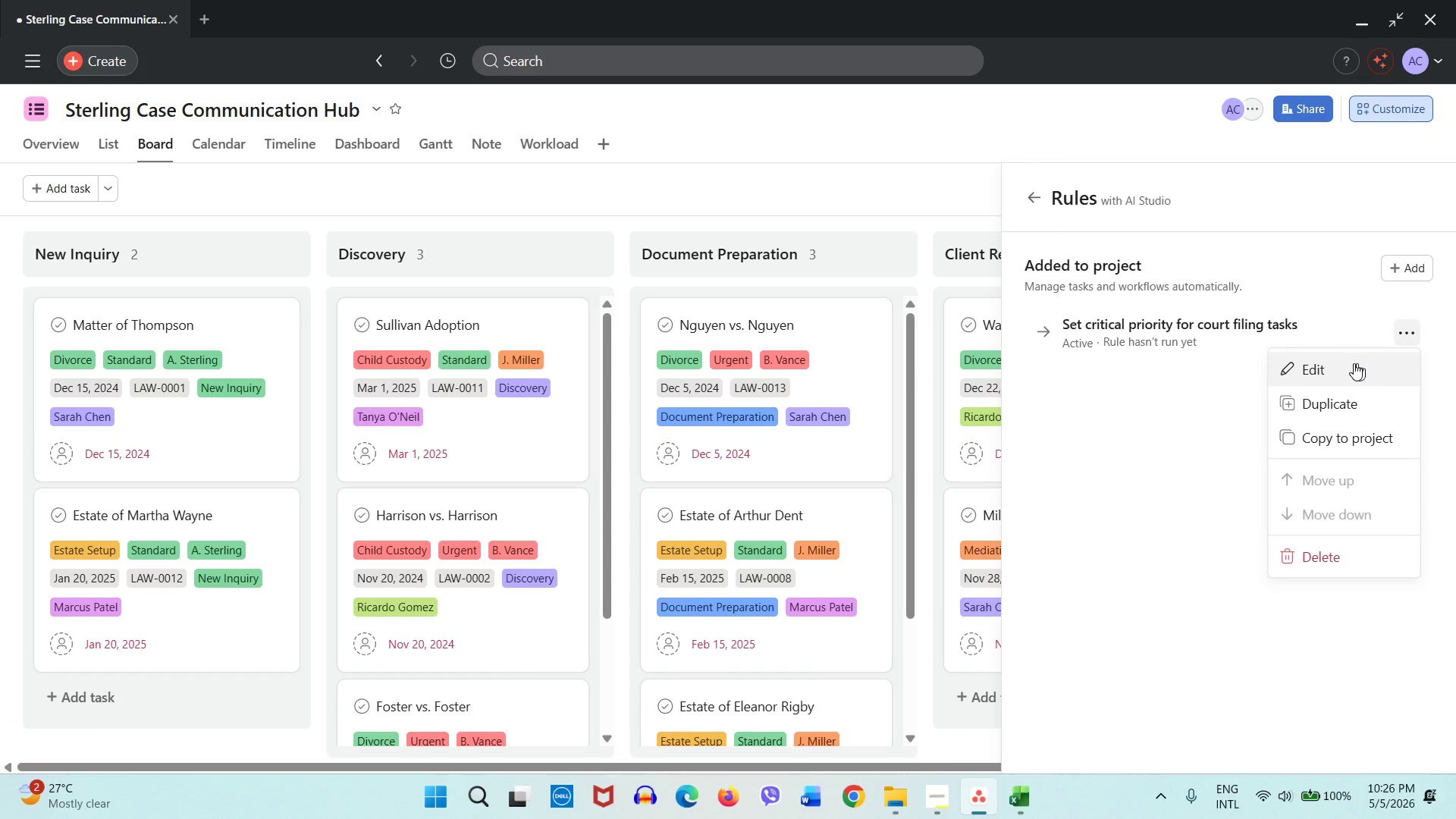 
left_click([1358, 363])
 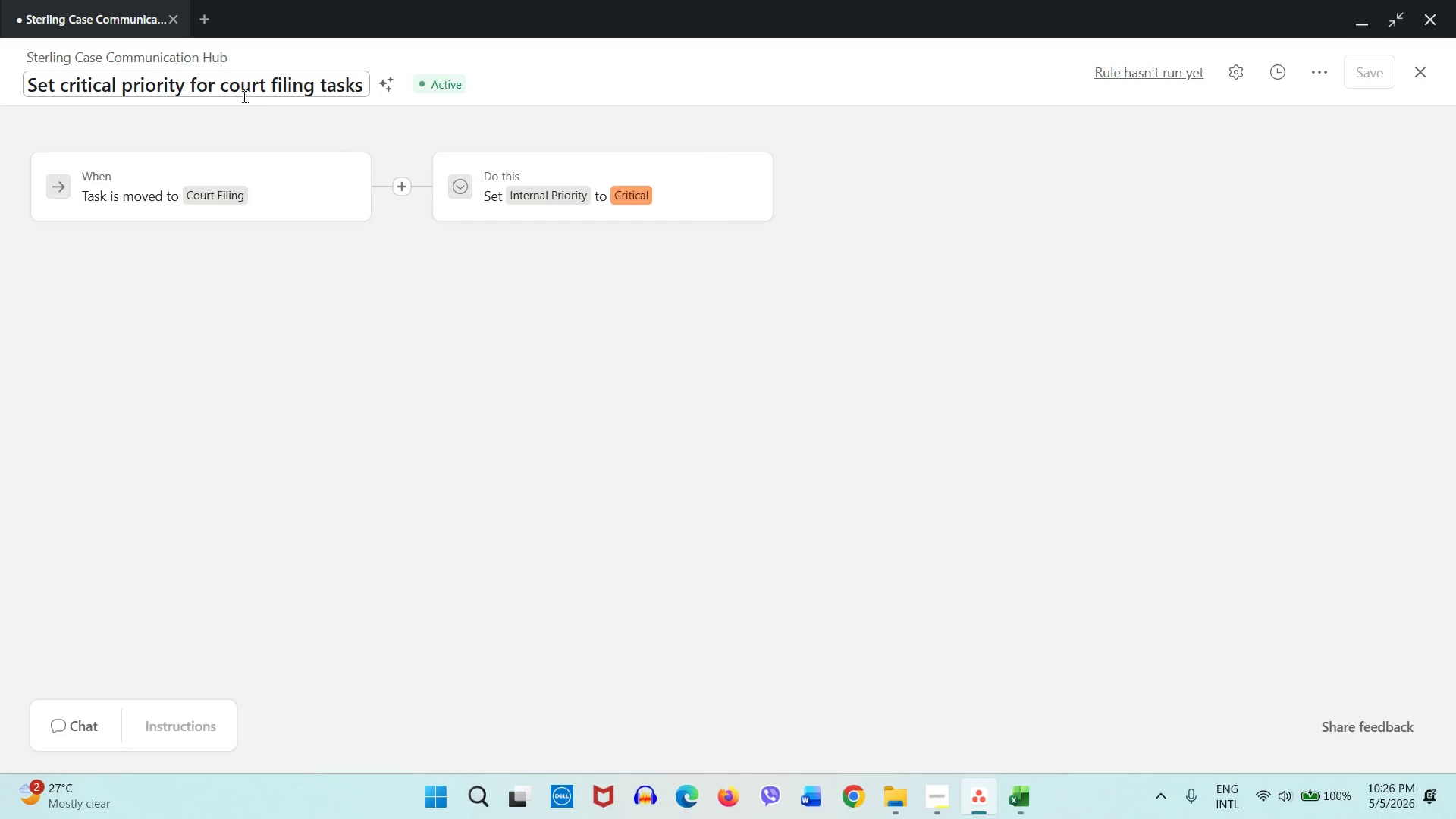 
double_click([187, 86])
 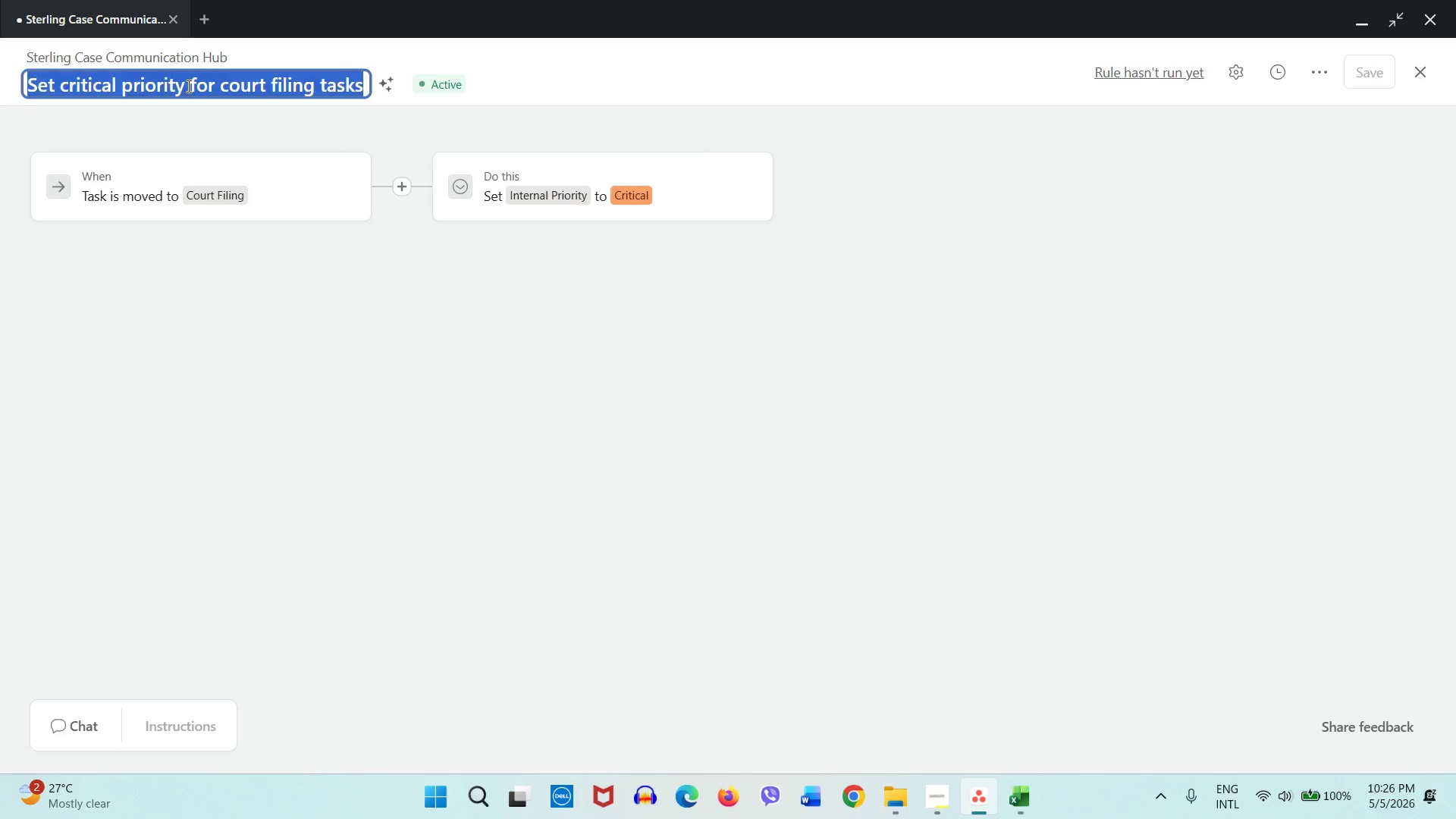 
triple_click([187, 86])
 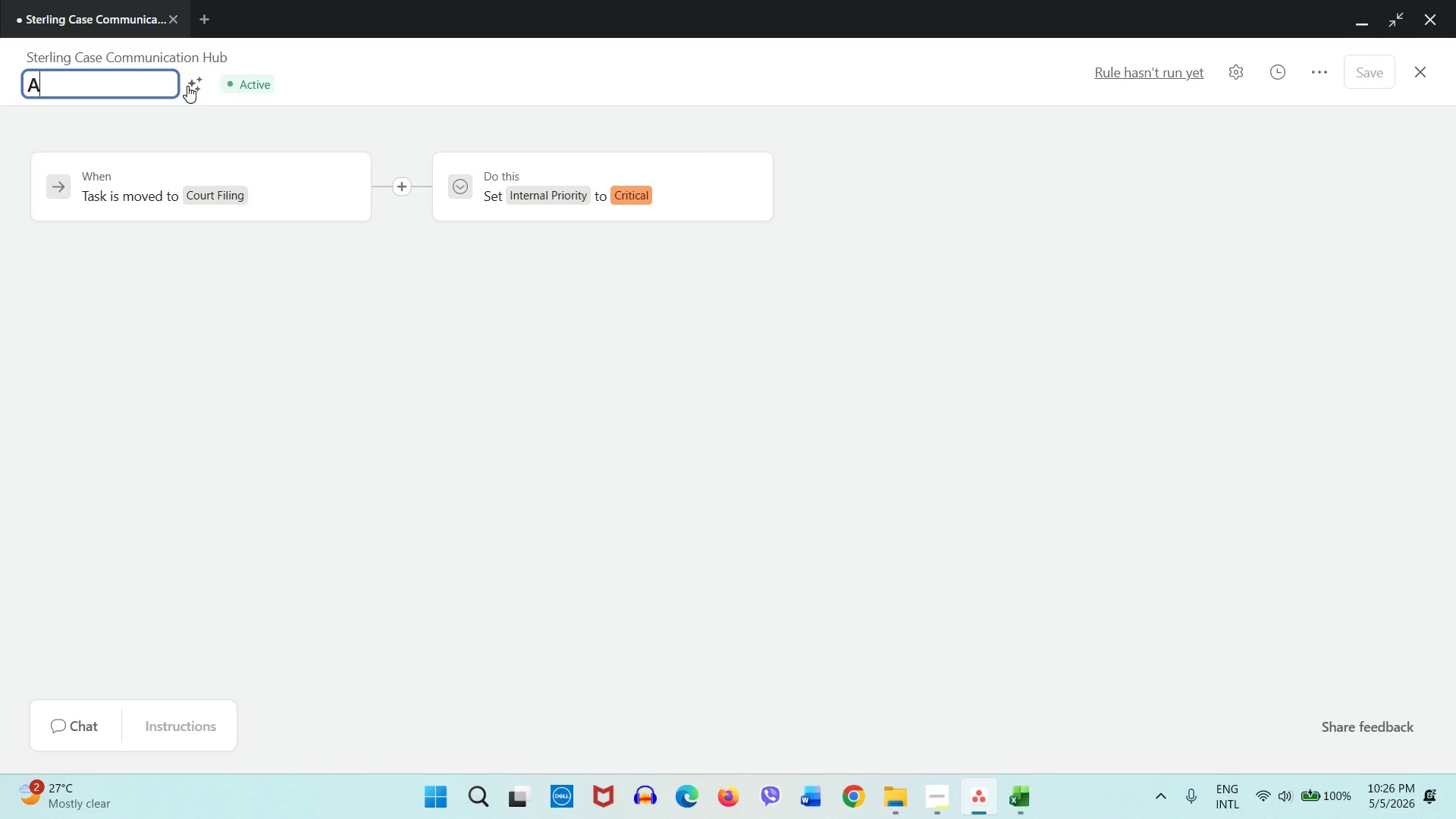 
type(Auti)
key(Backspace)
type(omation RUle)
key(Backspace)
key(Backspace)
key(Backspace)
type(ule)
 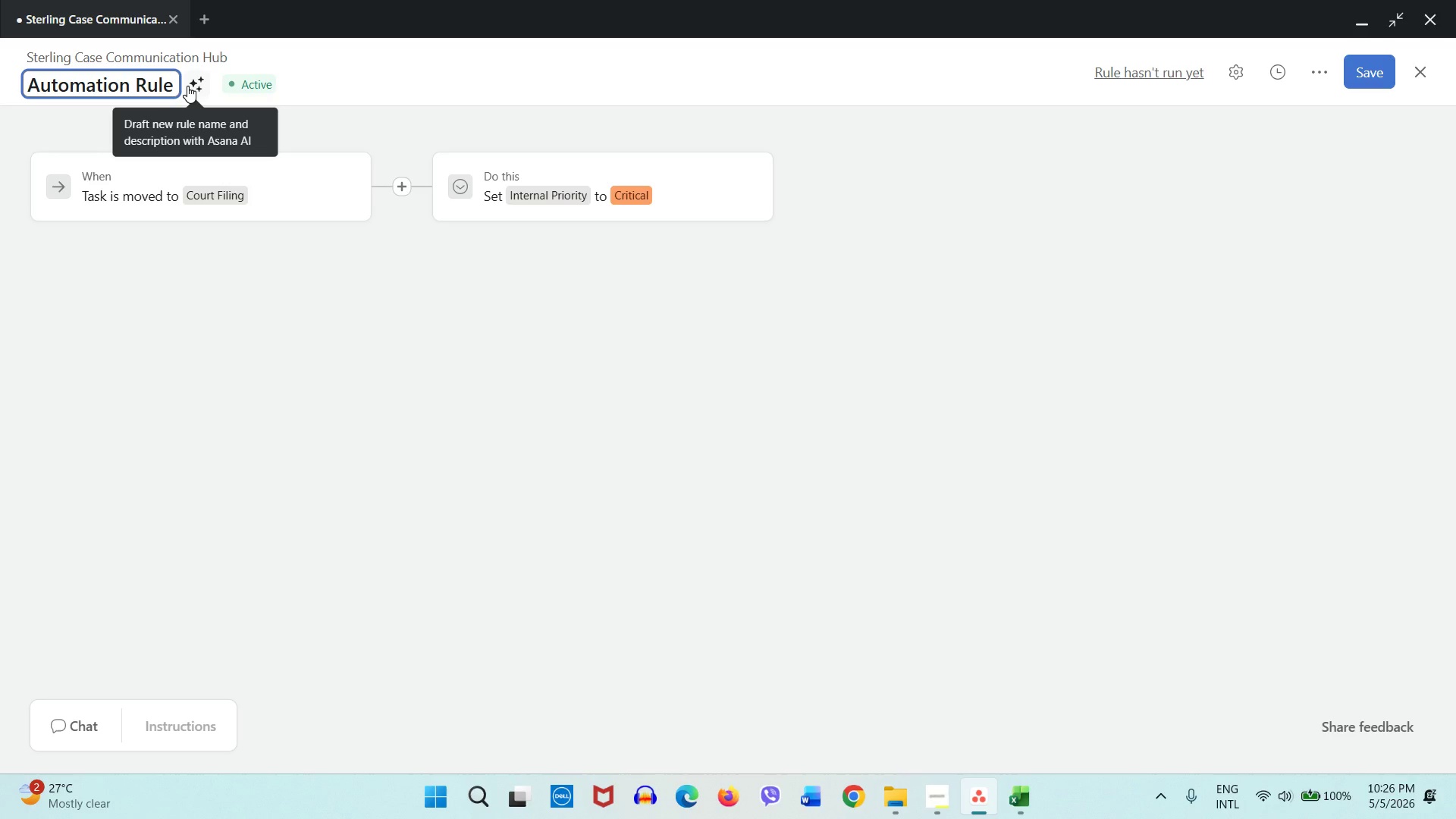 
left_click([212, 296])
 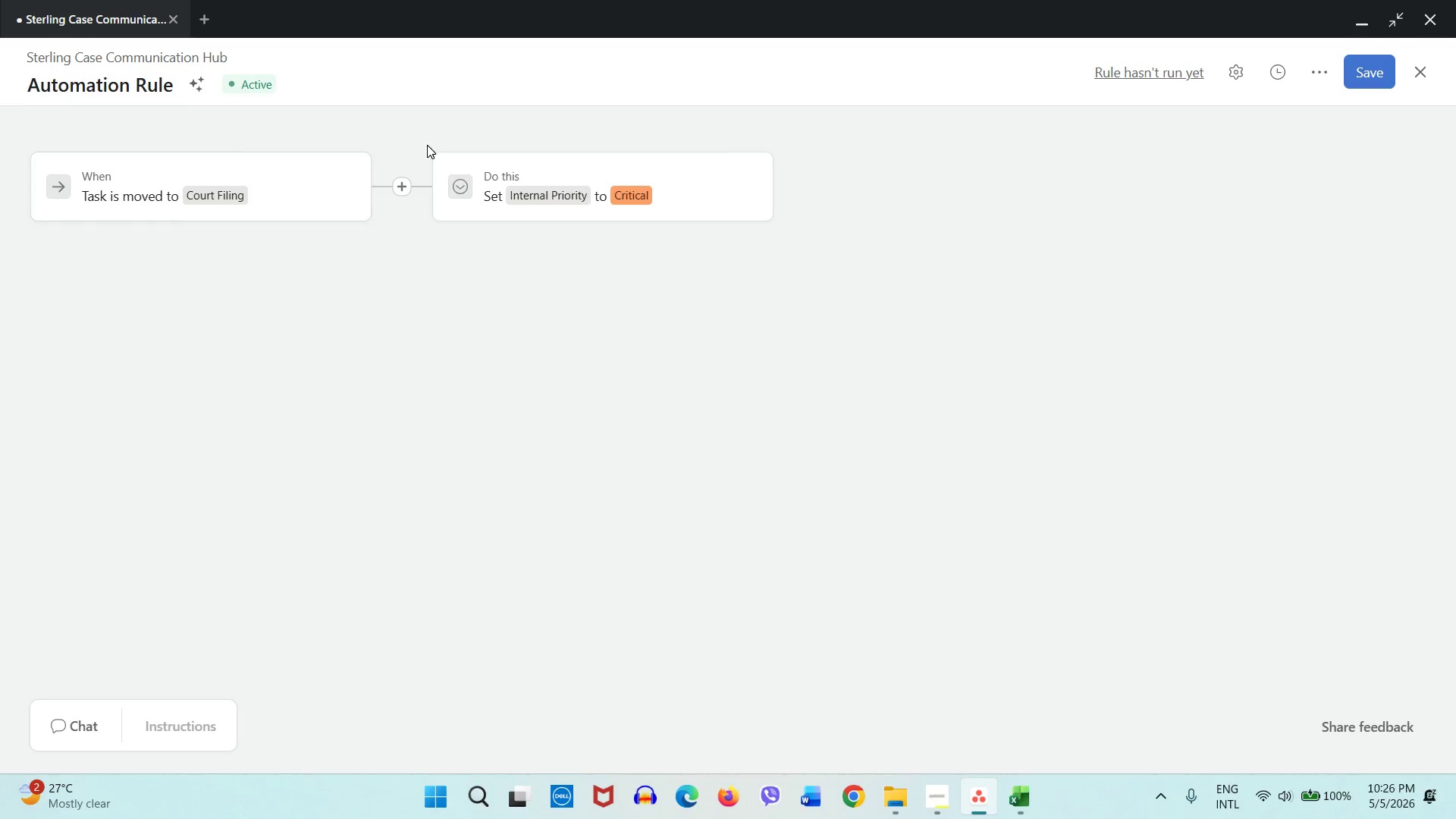 
wait(6.97)
 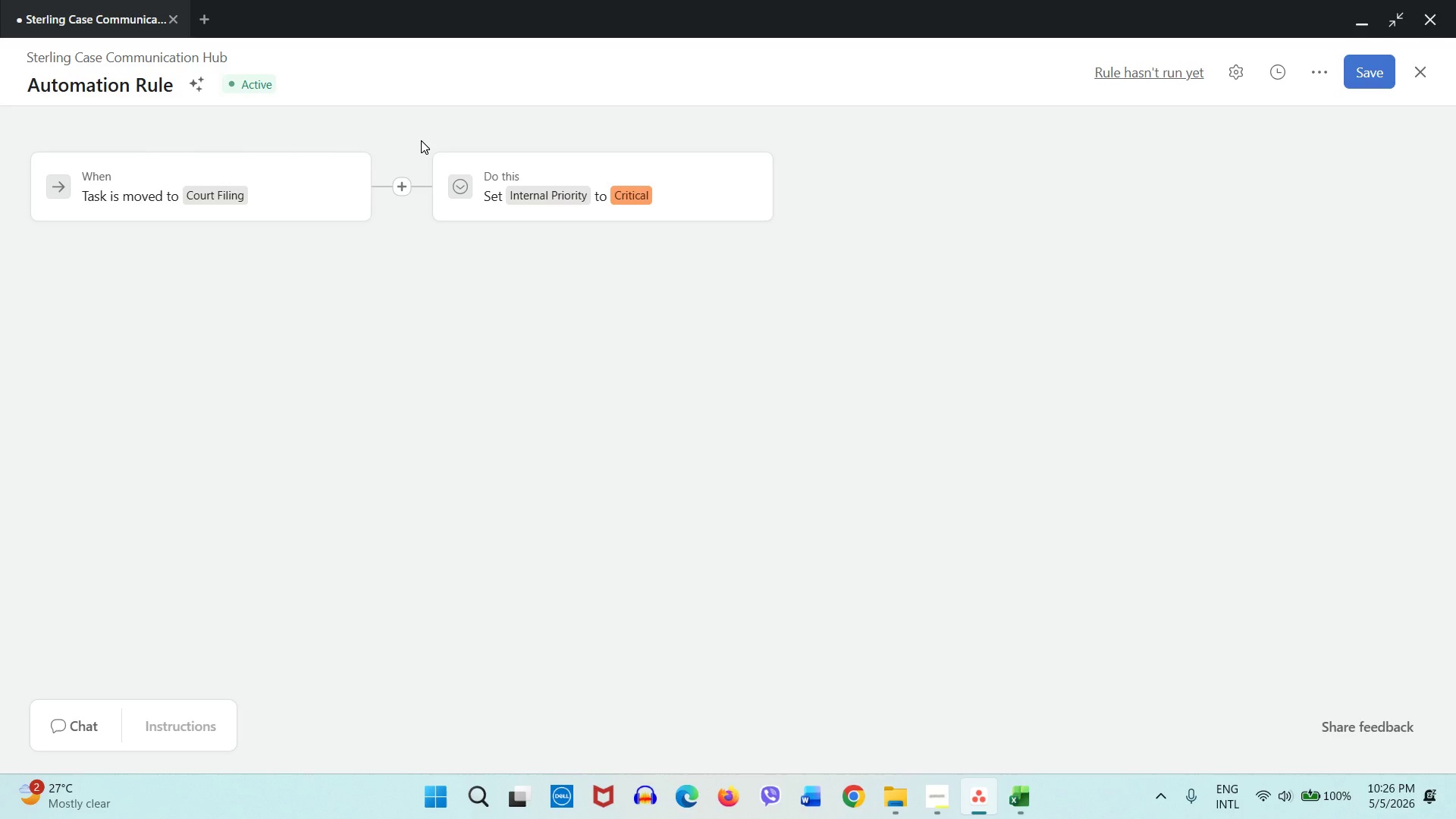 
key(Meta+Shift+S)
 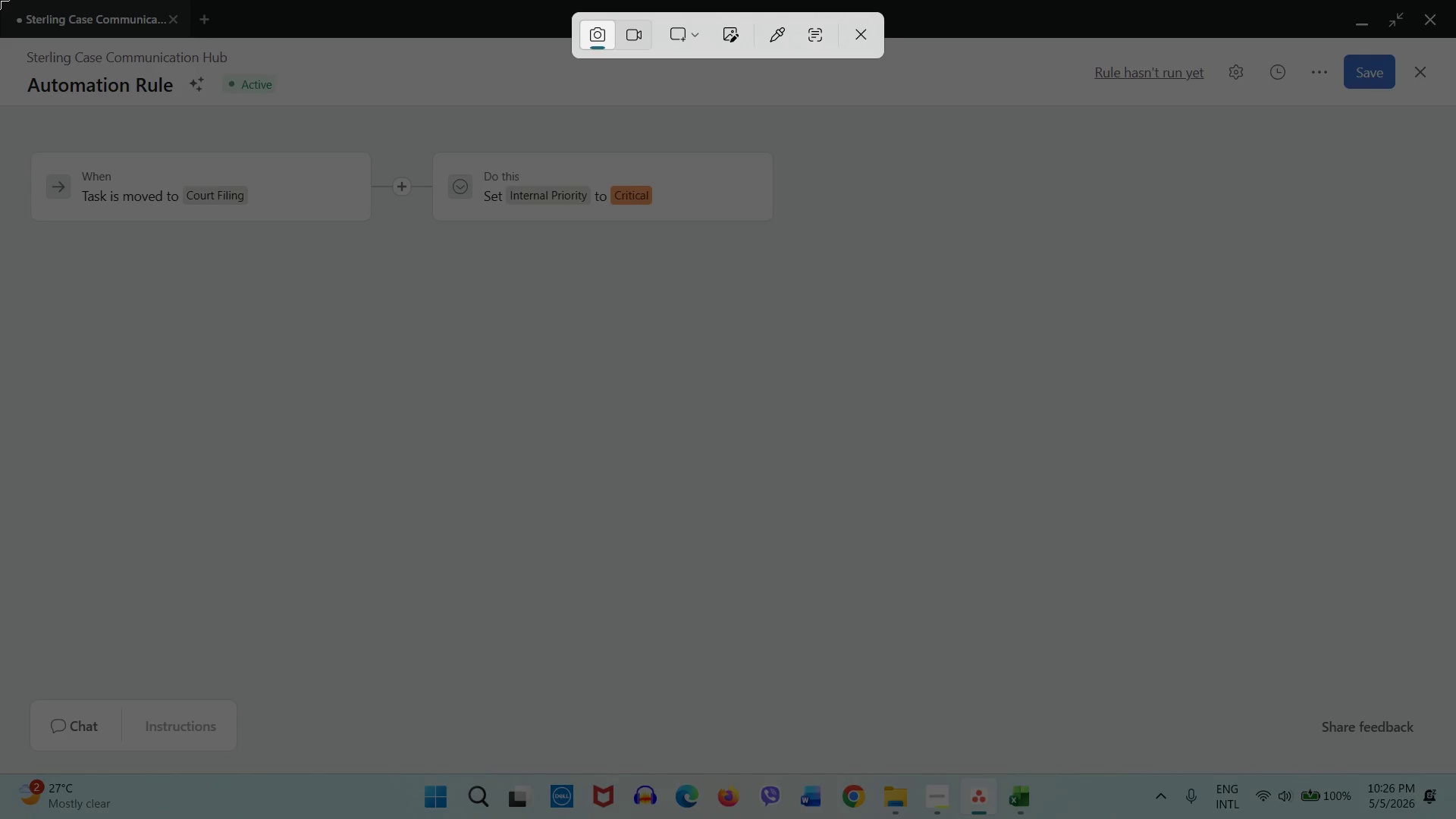 
left_click_drag(start_coordinate=[0, 0], to_coordinate=[1455, 818])
 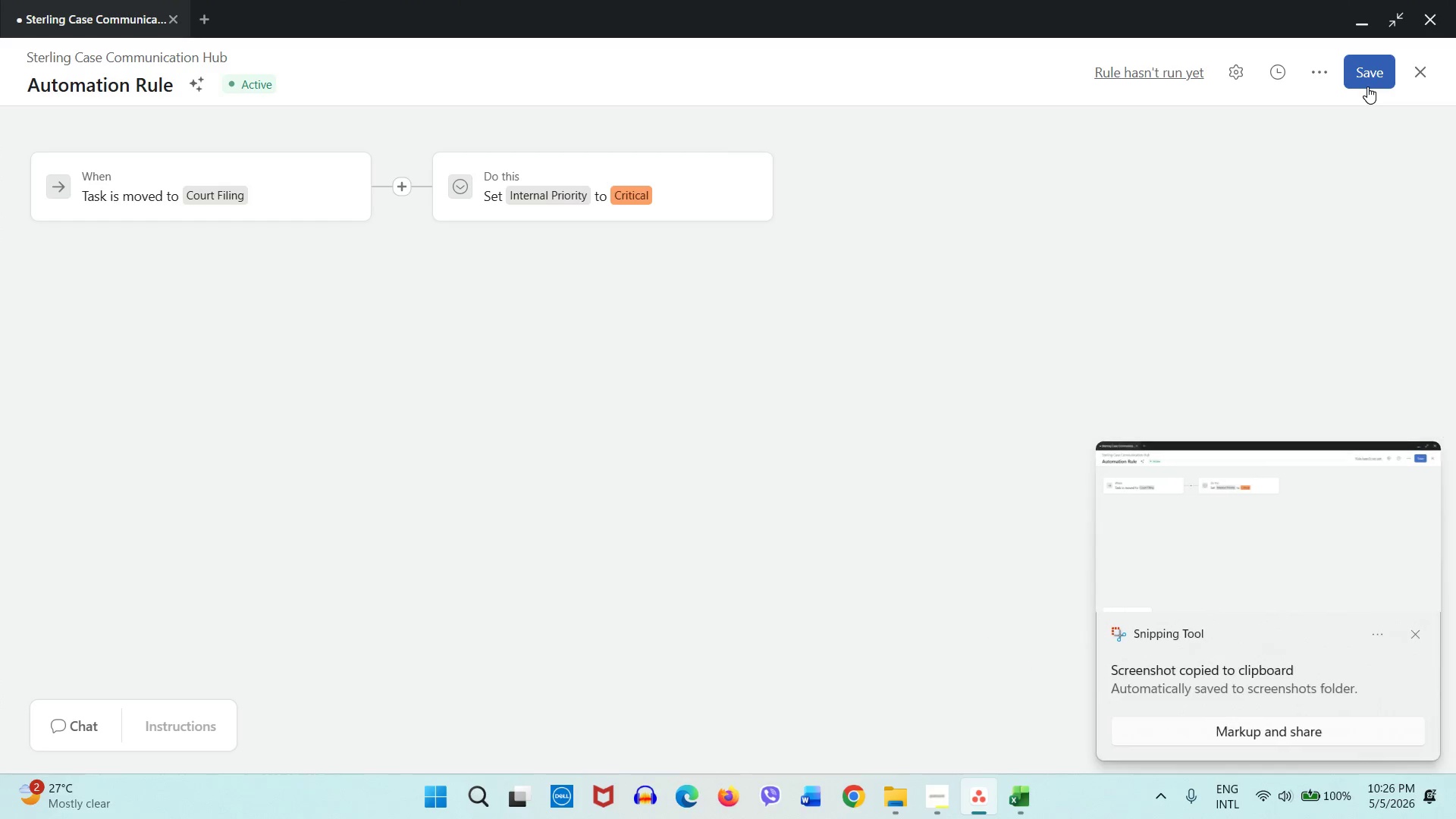 
left_click([1367, 86])
 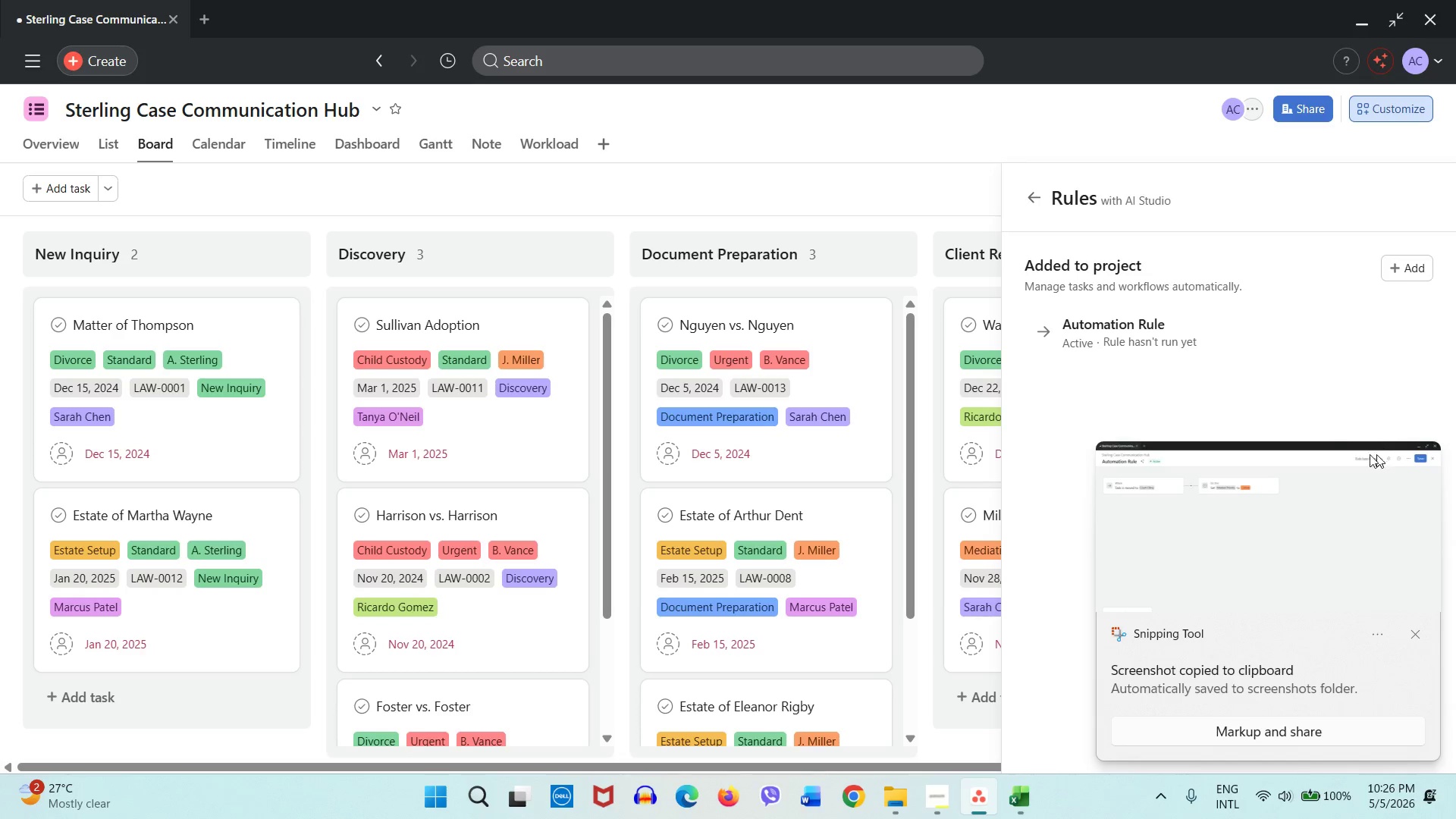 
wait(8.77)
 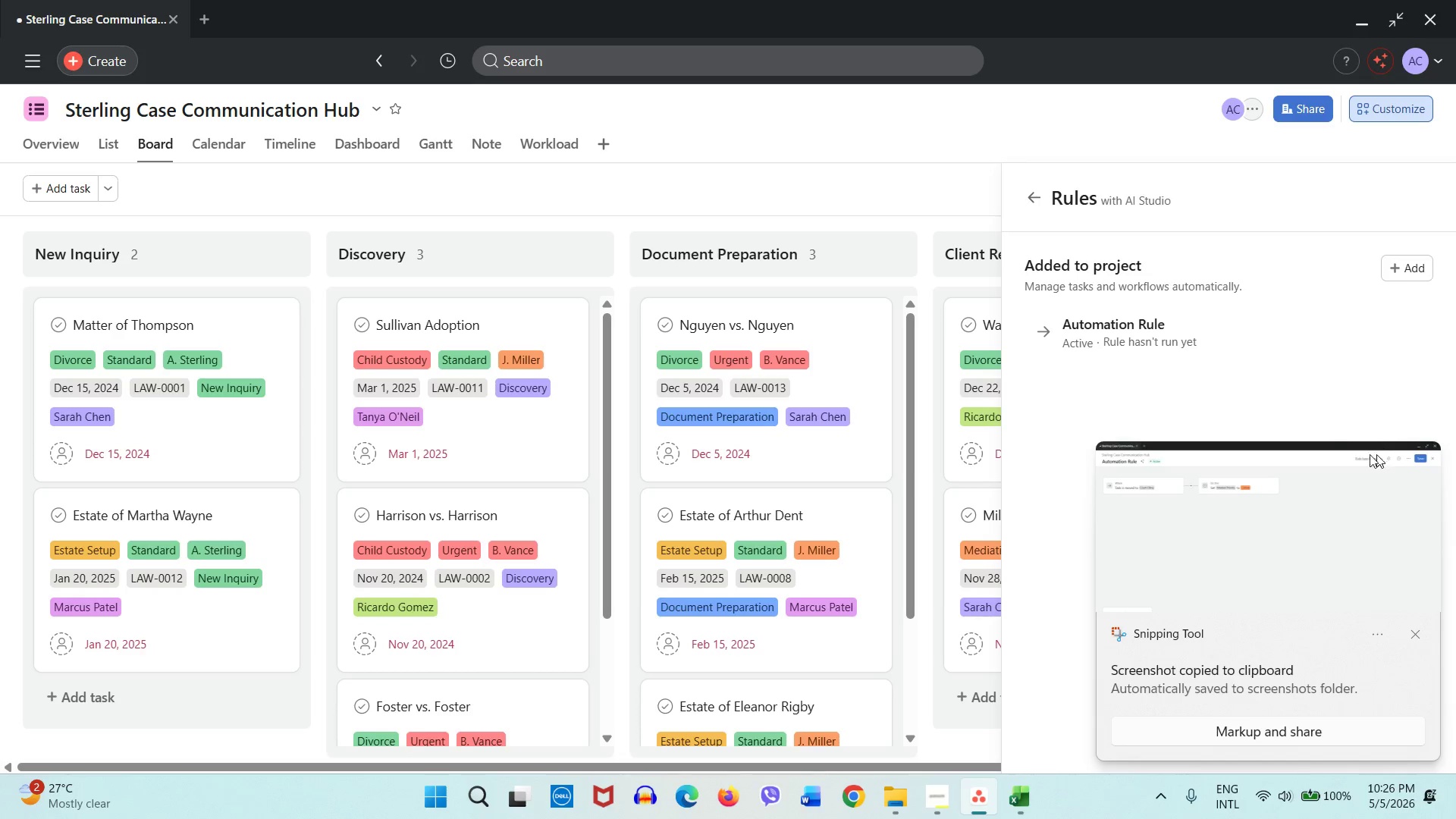 
left_click([959, 193])
 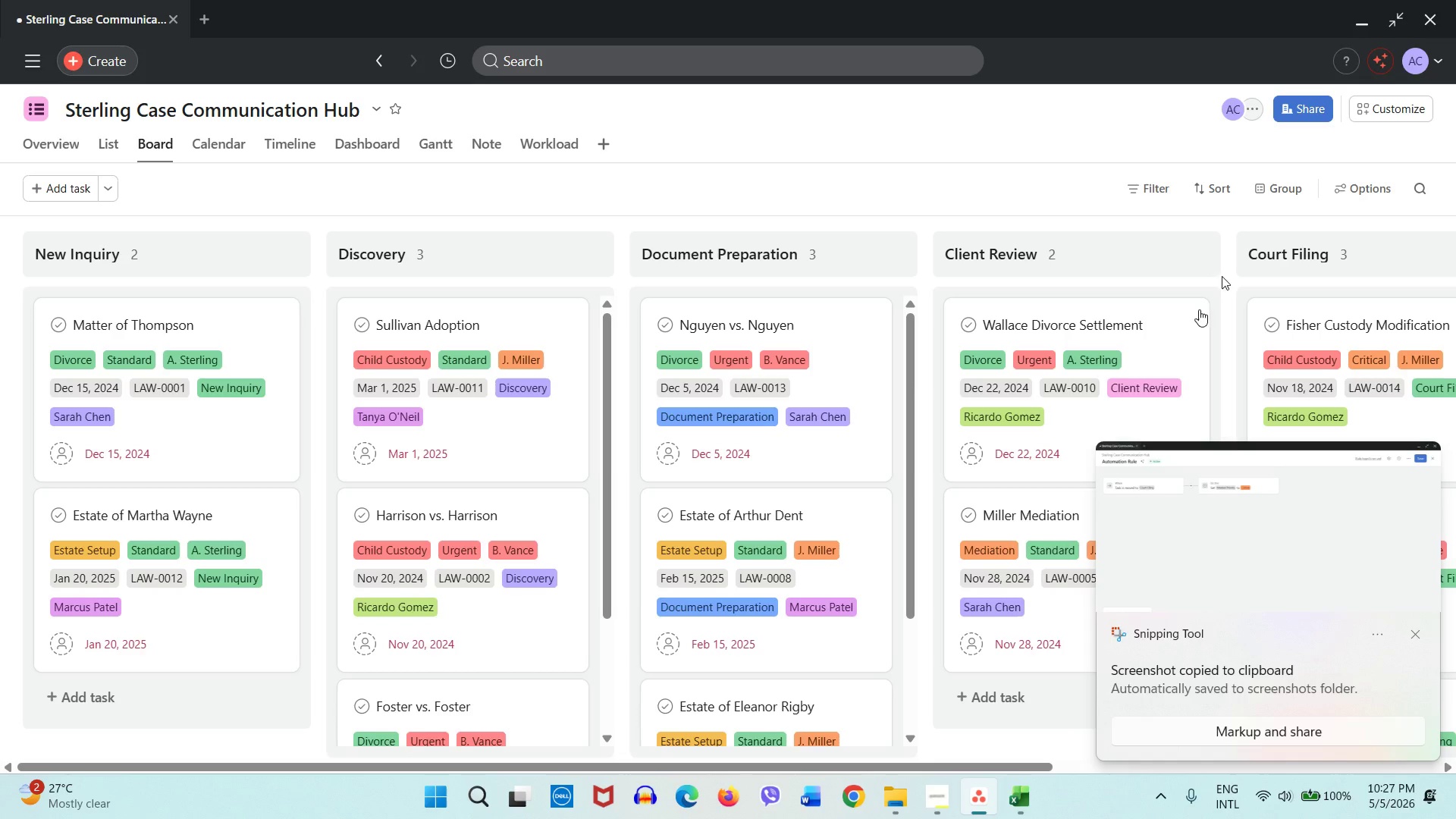 
wait(5.19)
 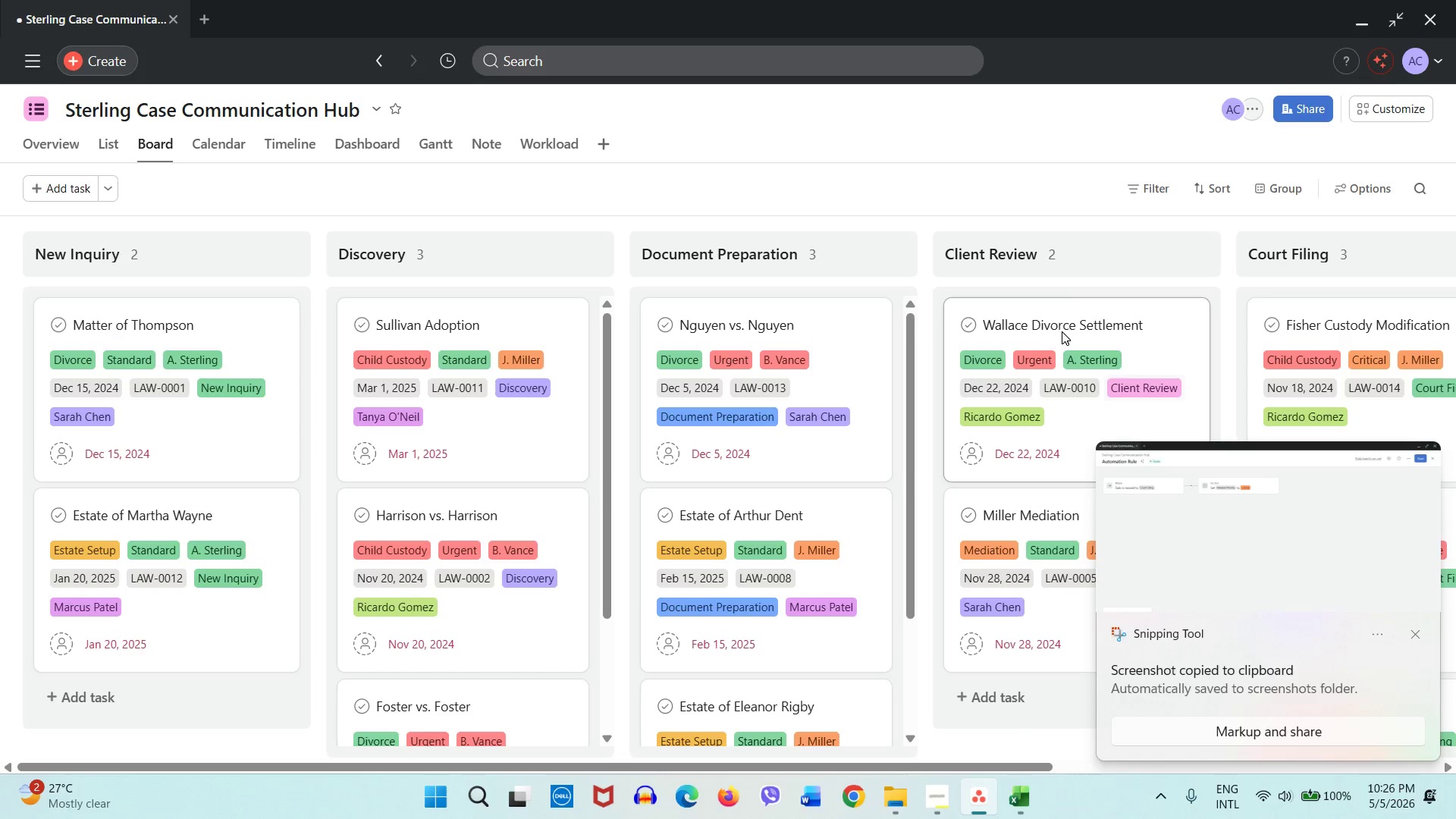 
left_click([979, 176])
 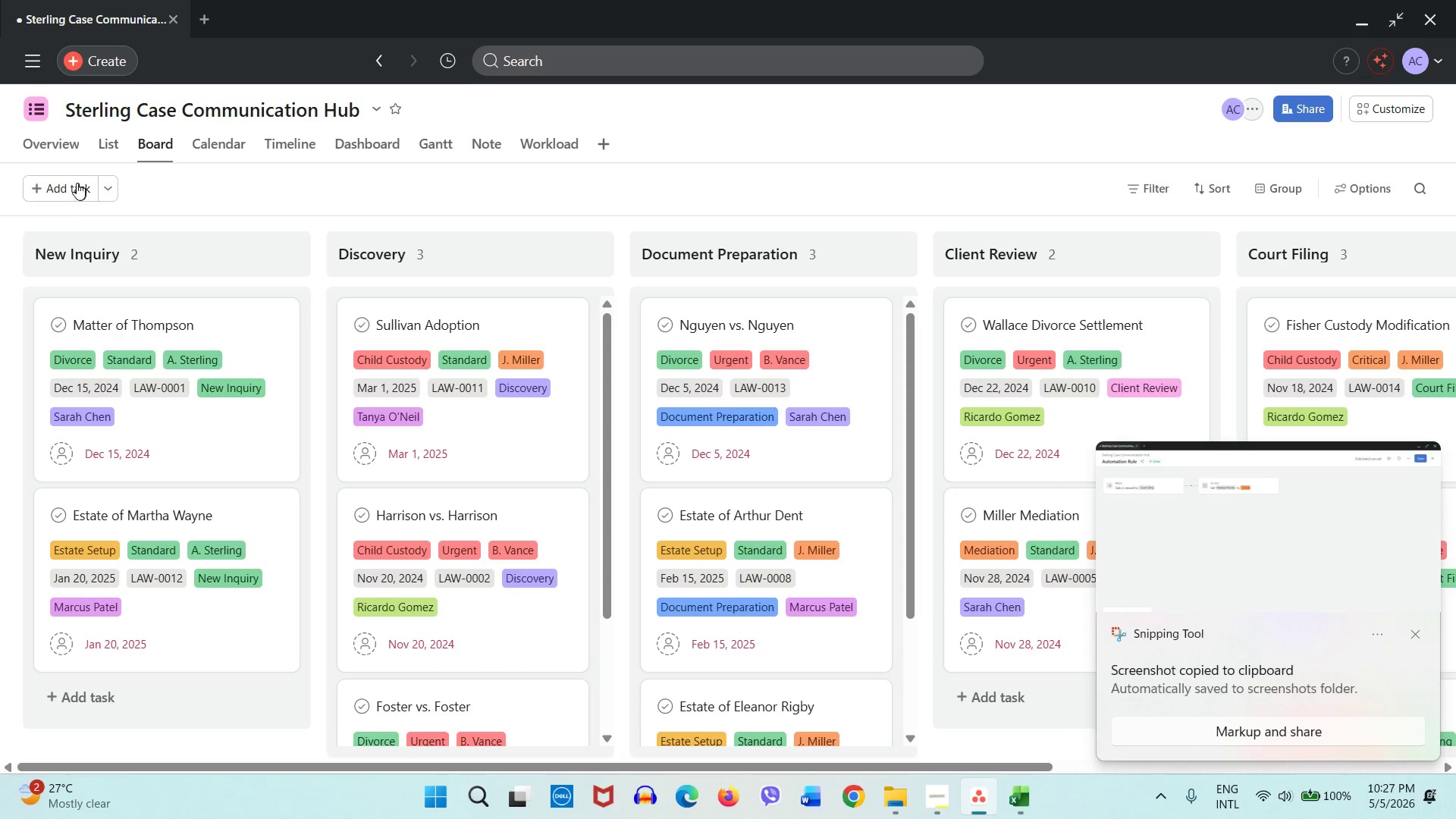 
left_click([77, 191])
 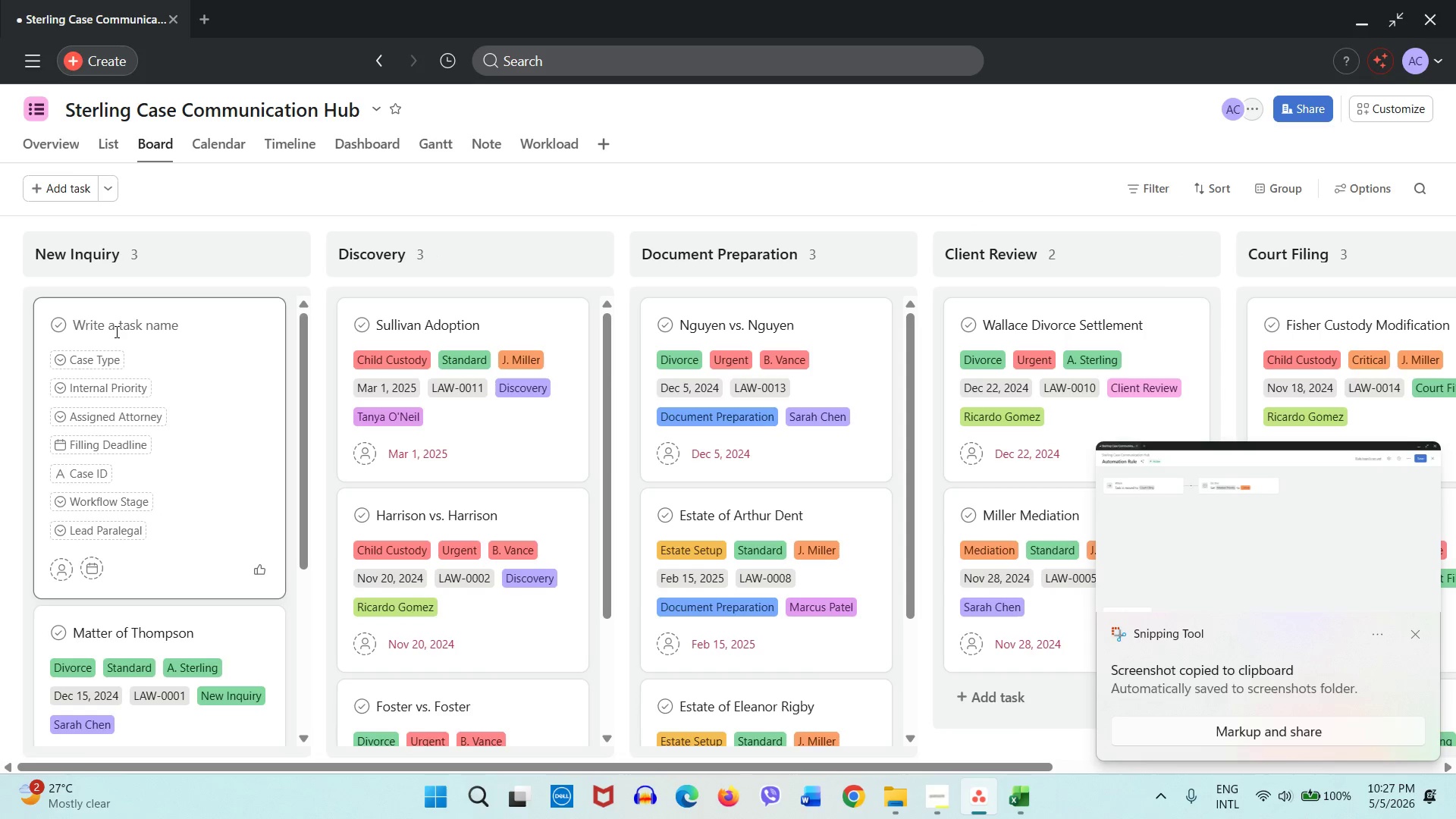 
type(test)
 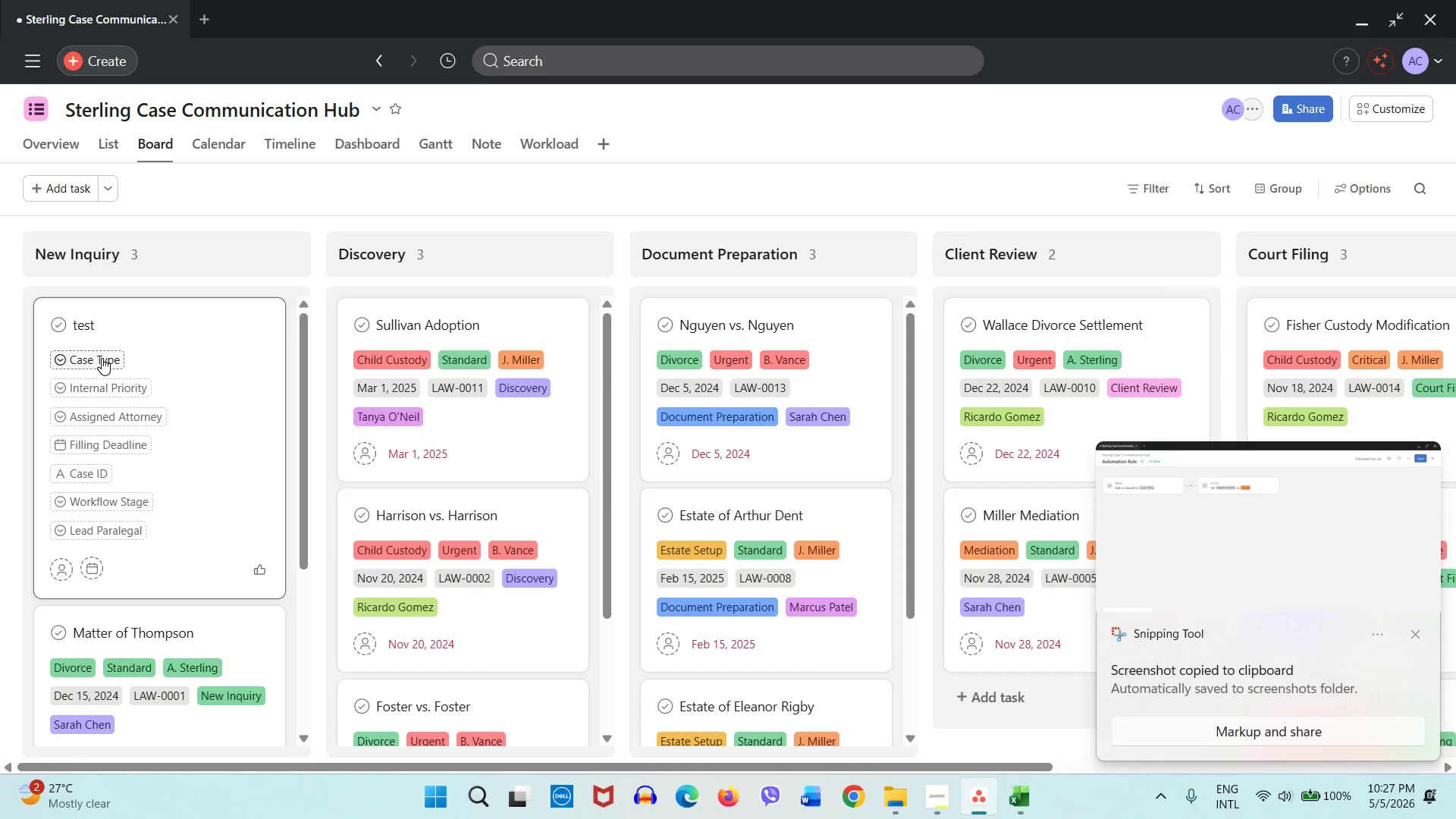 
left_click([102, 358])
 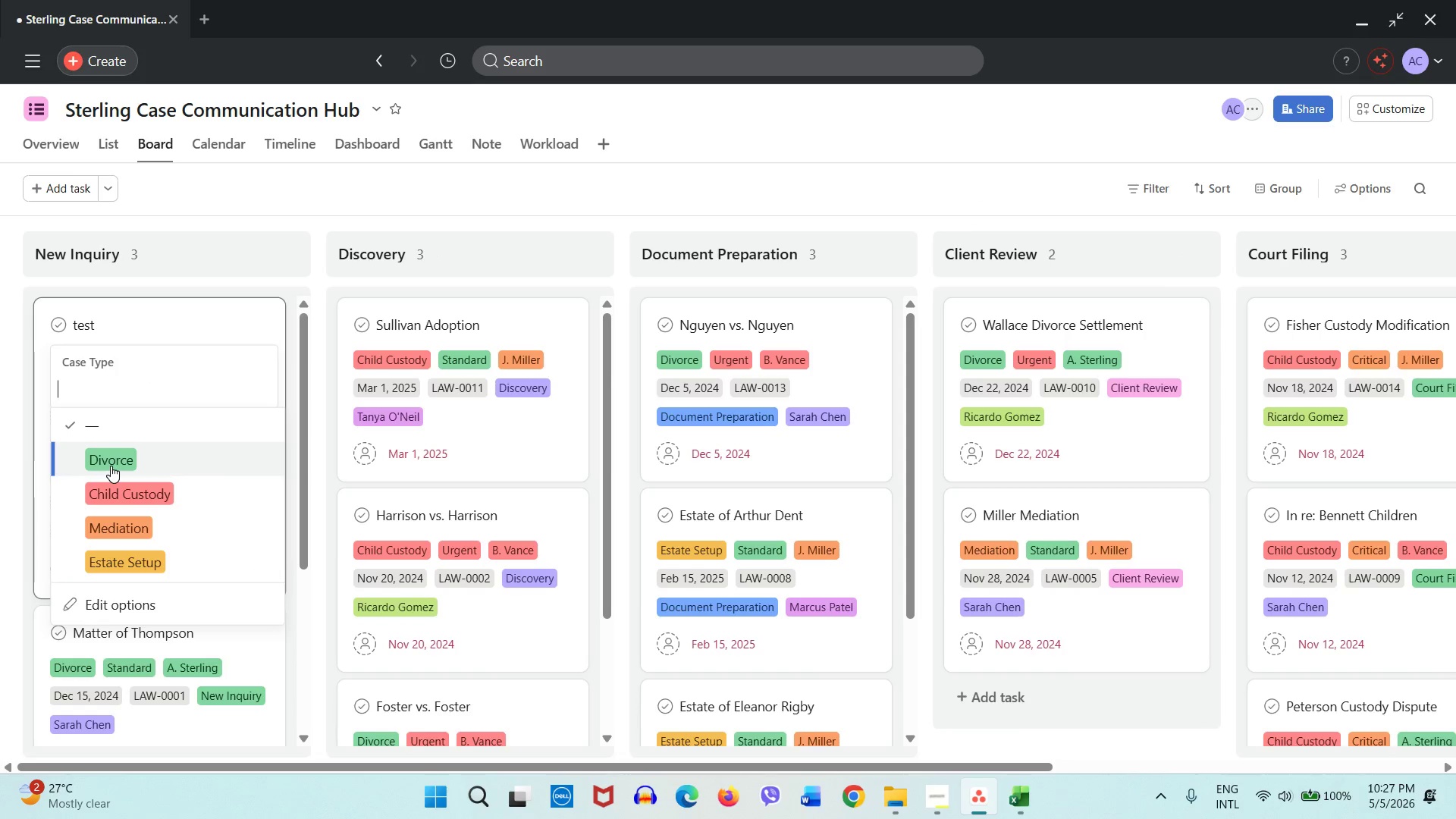 
left_click([111, 463])
 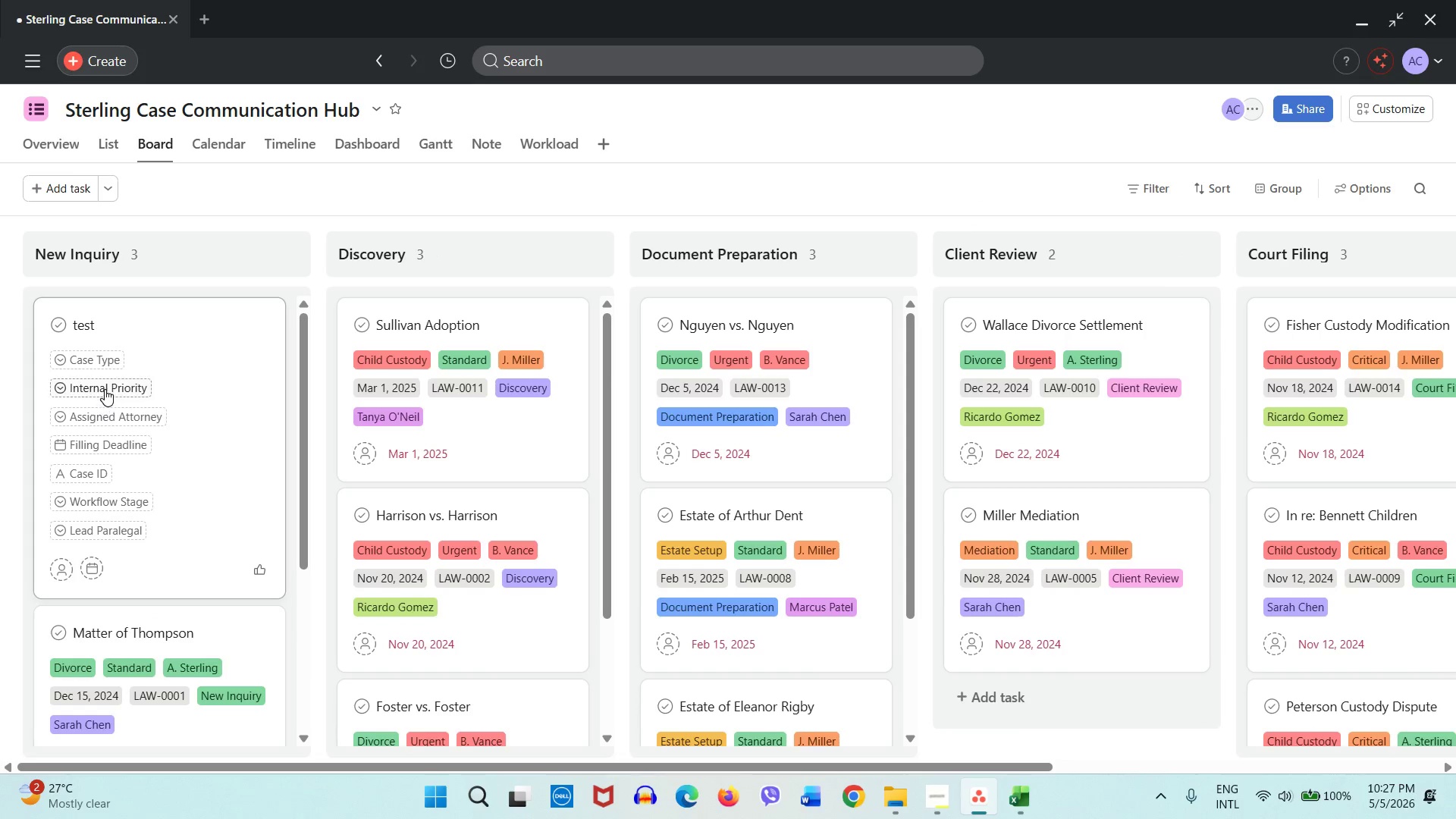 
left_click([105, 389])
 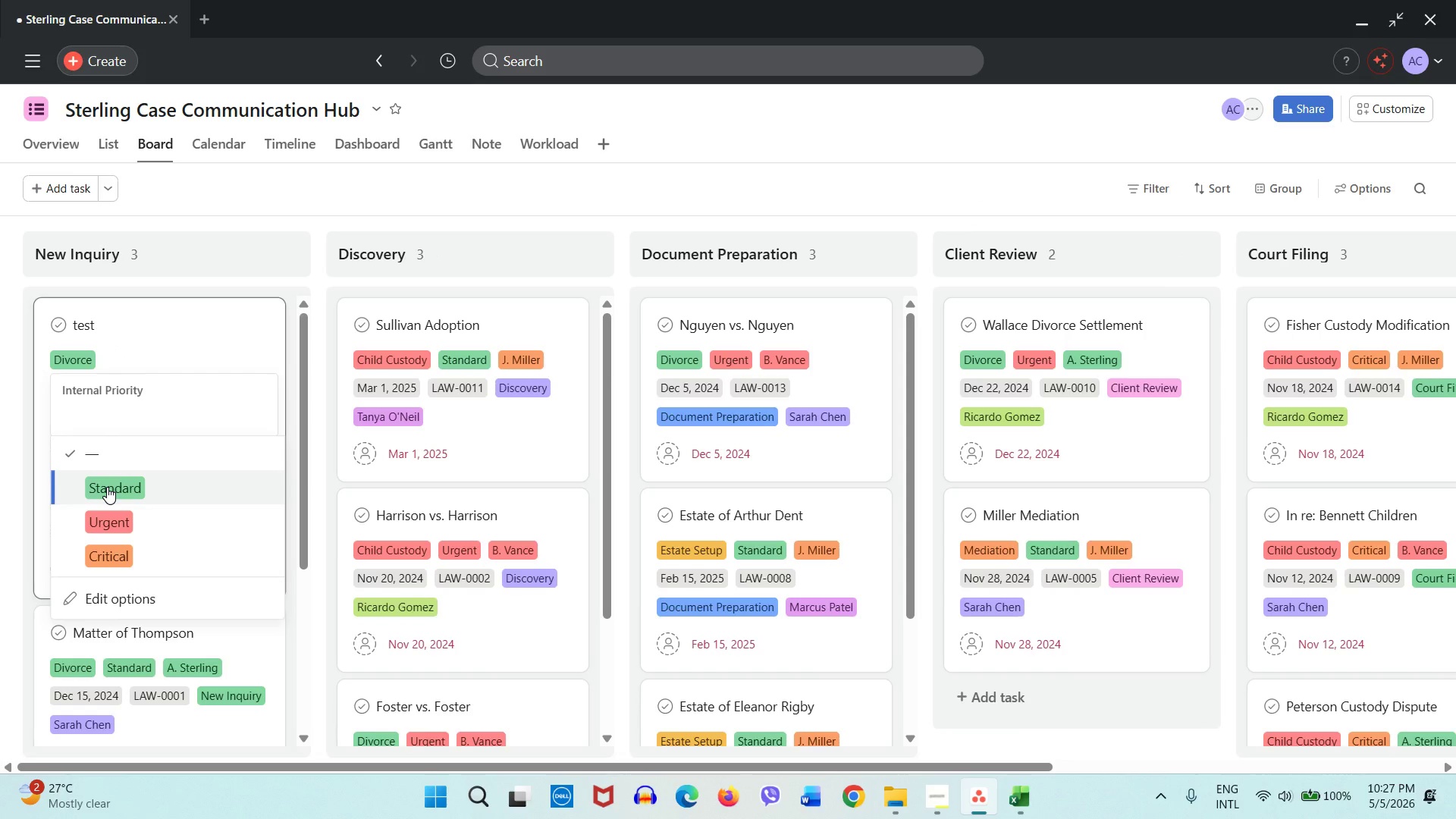 
left_click([107, 487])
 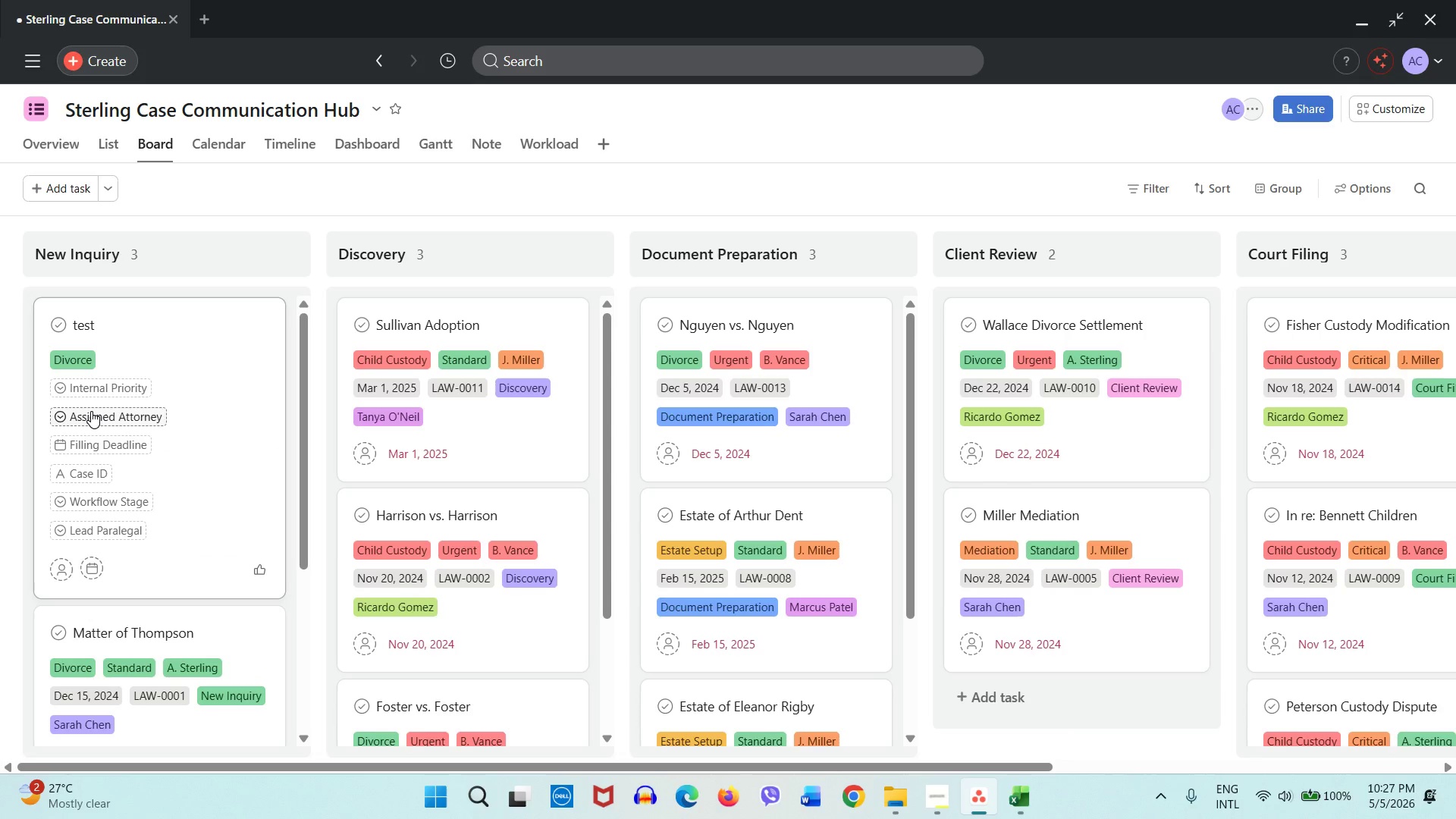 
left_click([91, 411])
 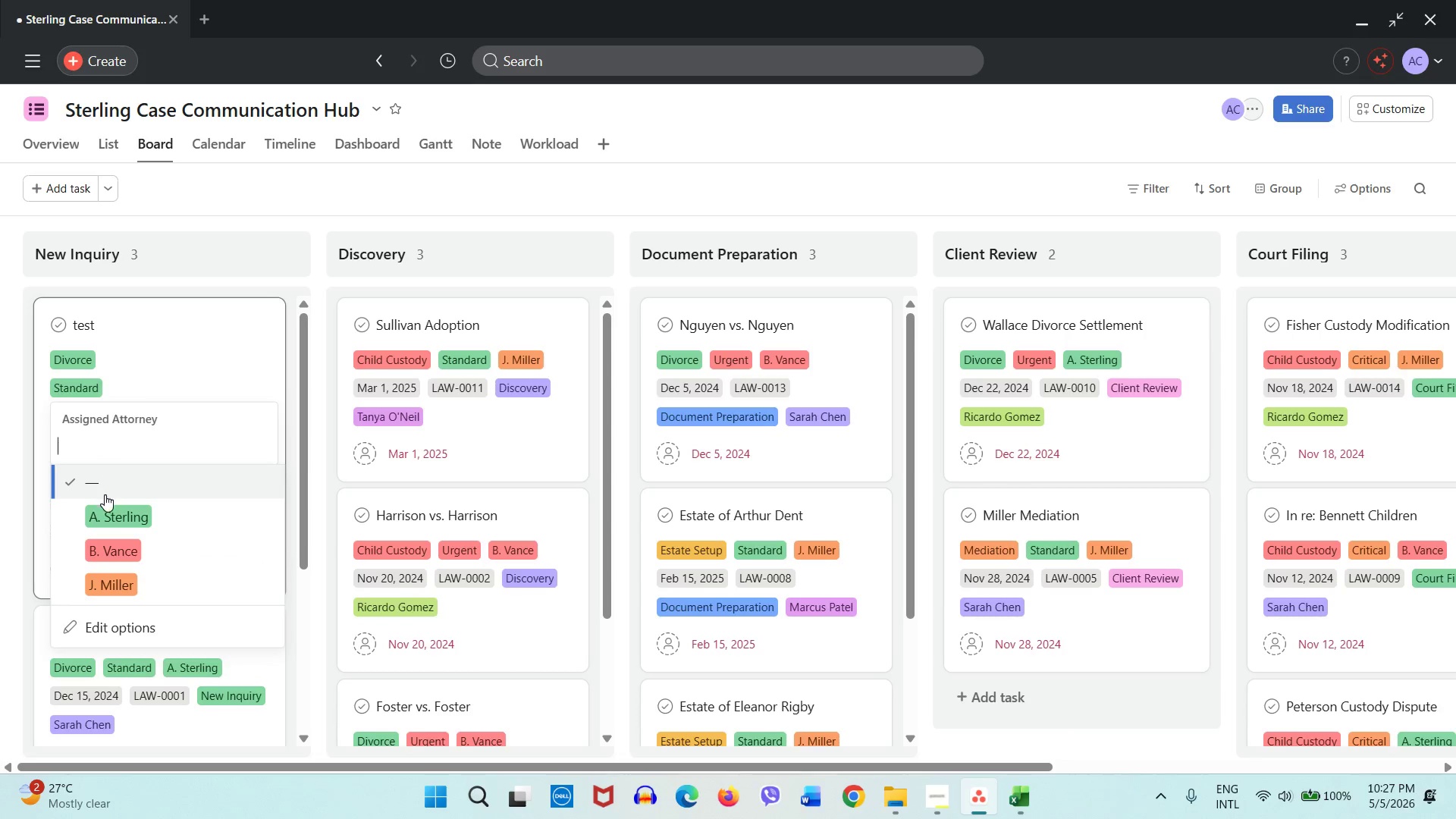 
left_click([105, 494])
 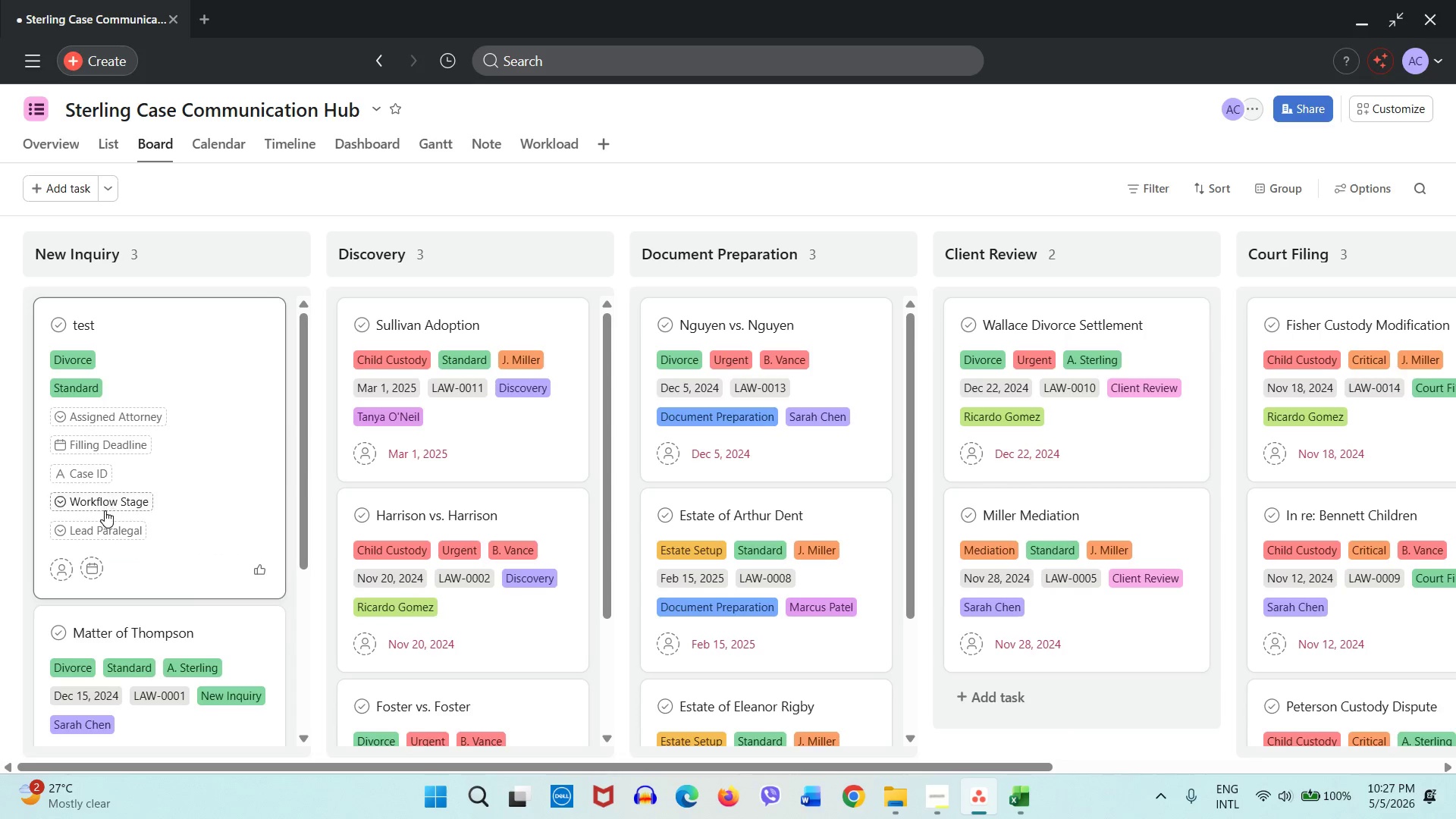 
left_click_drag(start_coordinate=[105, 494], to_coordinate=[105, 510])
 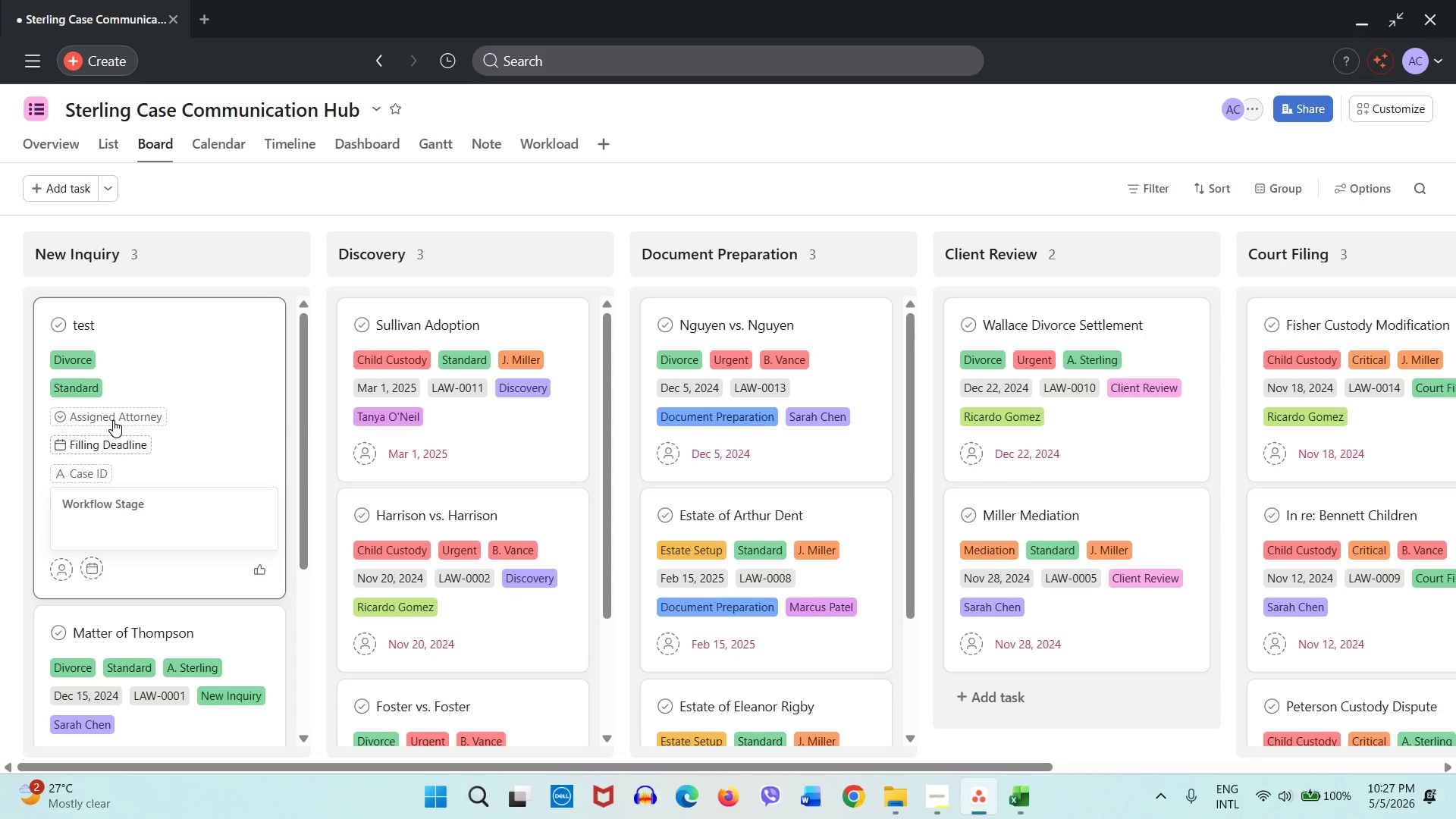 
left_click([113, 420])
 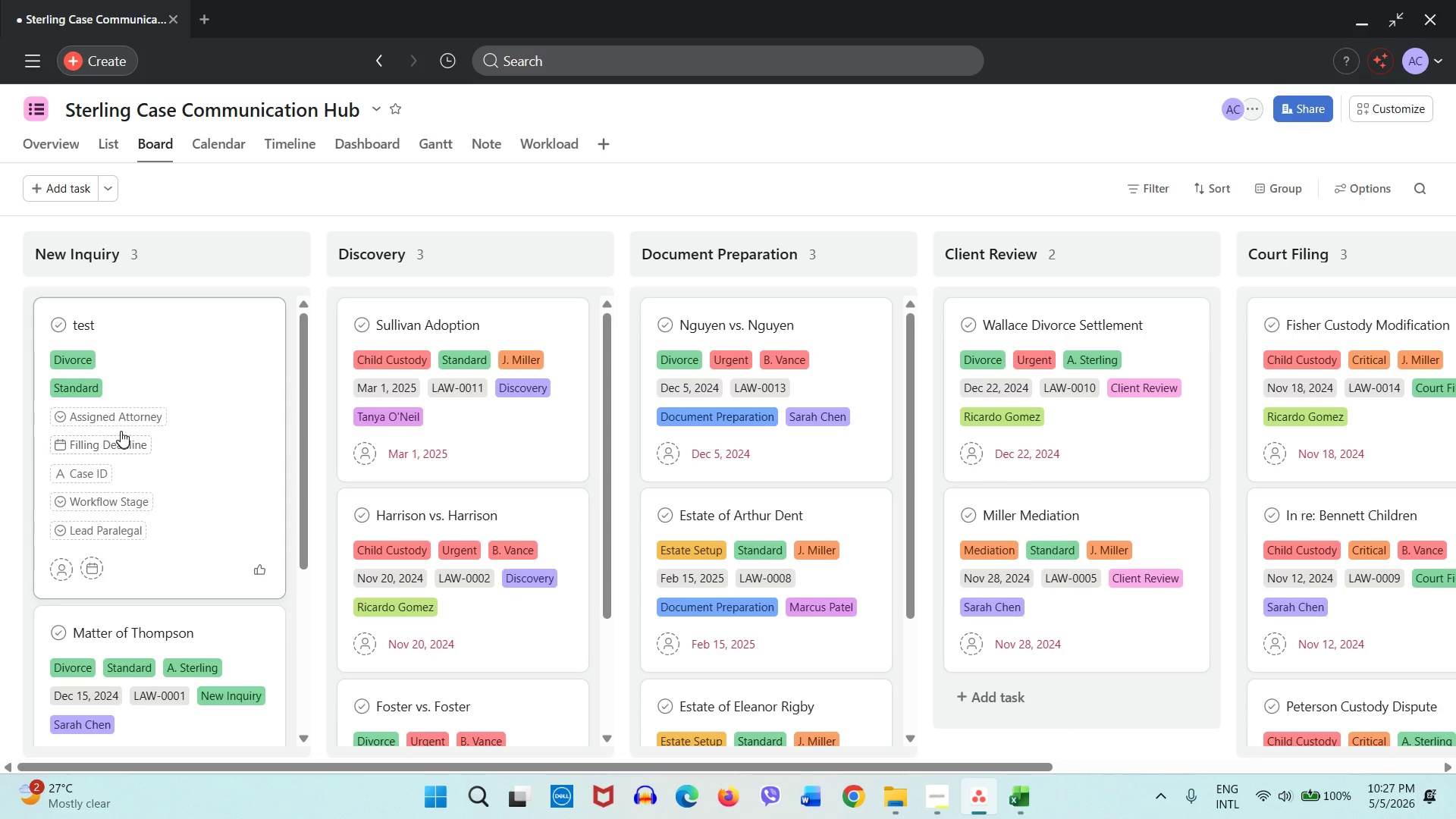 
left_click([121, 423])
 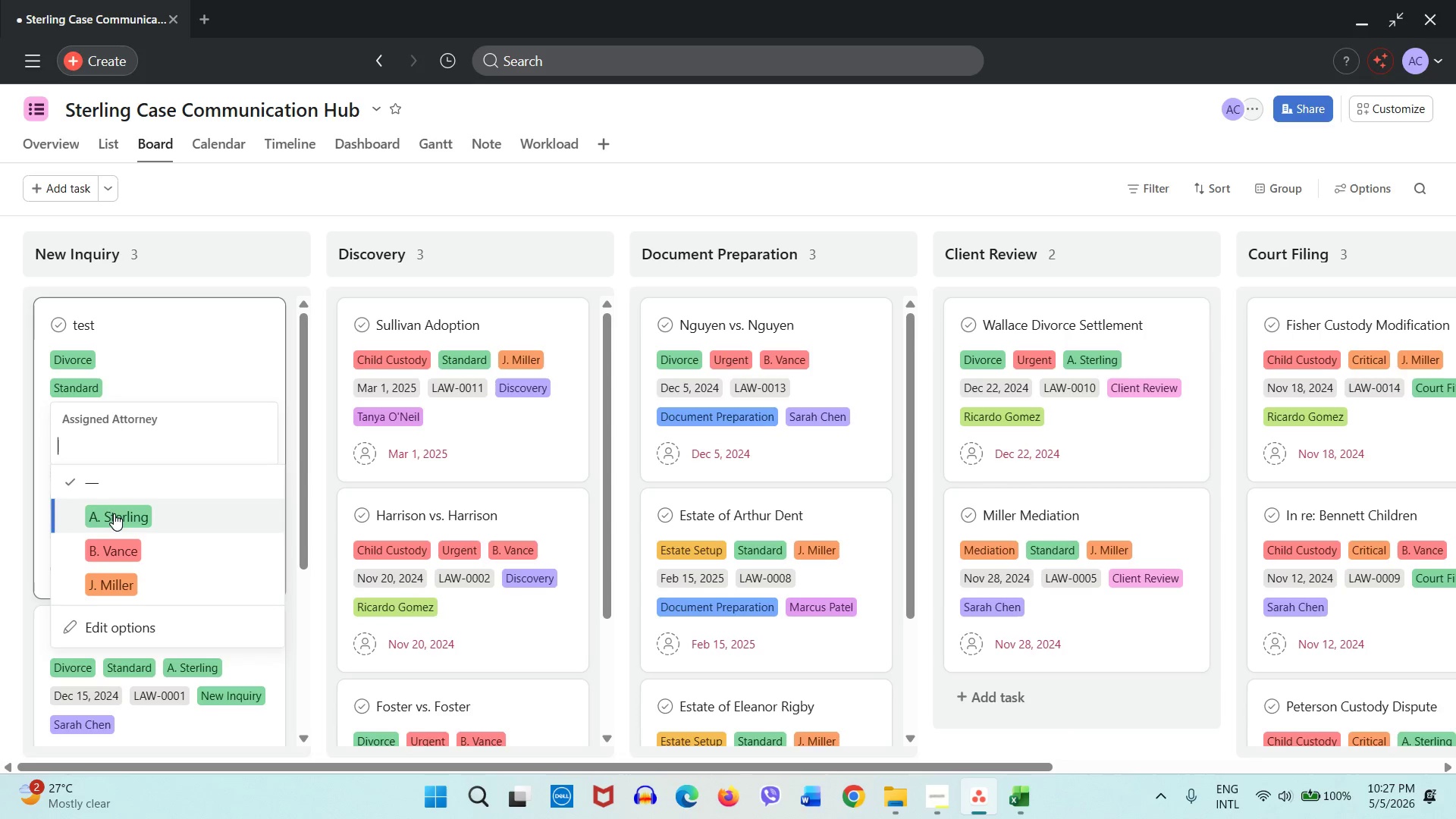 
left_click([114, 516])
 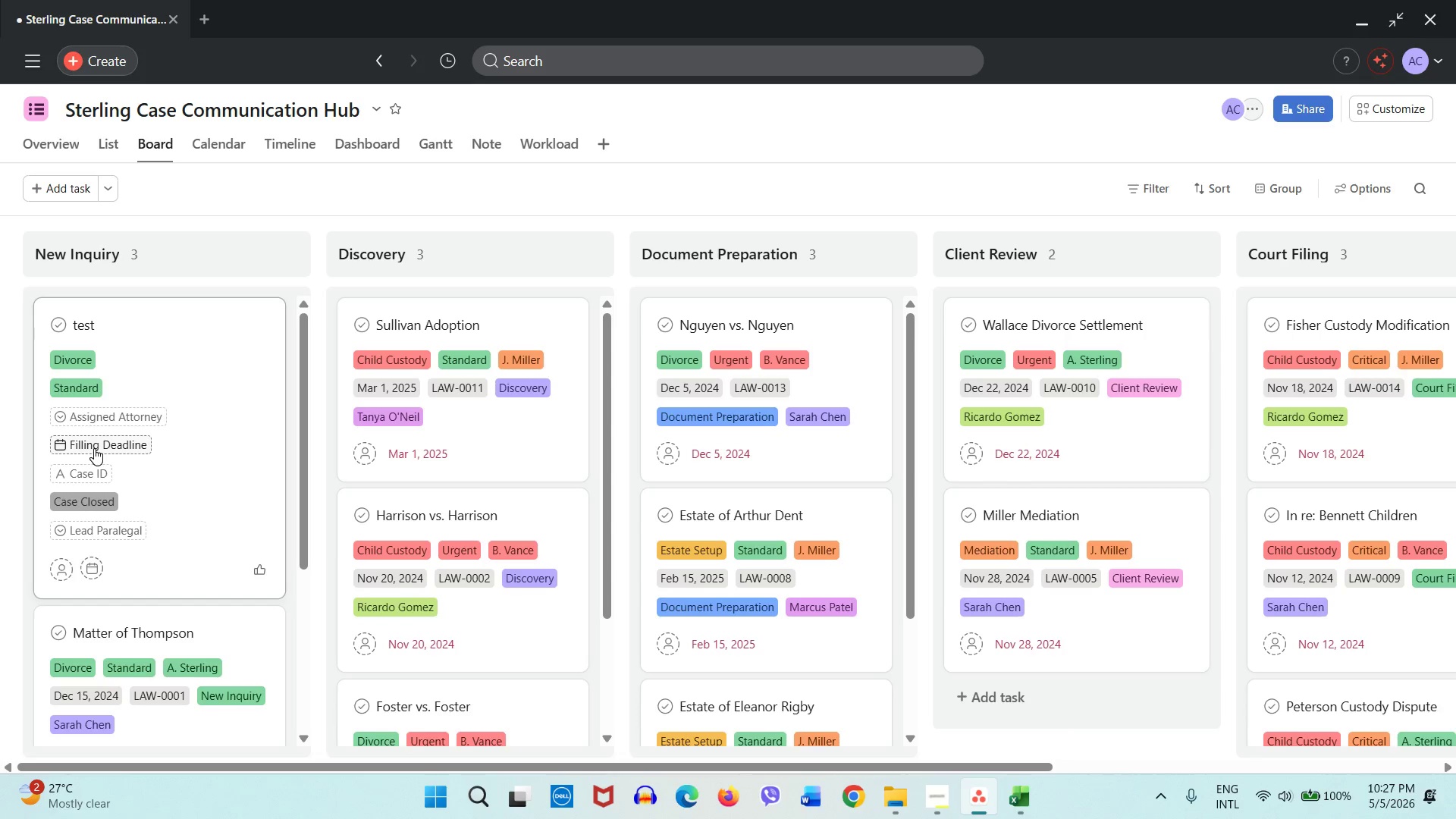 
left_click([94, 448])
 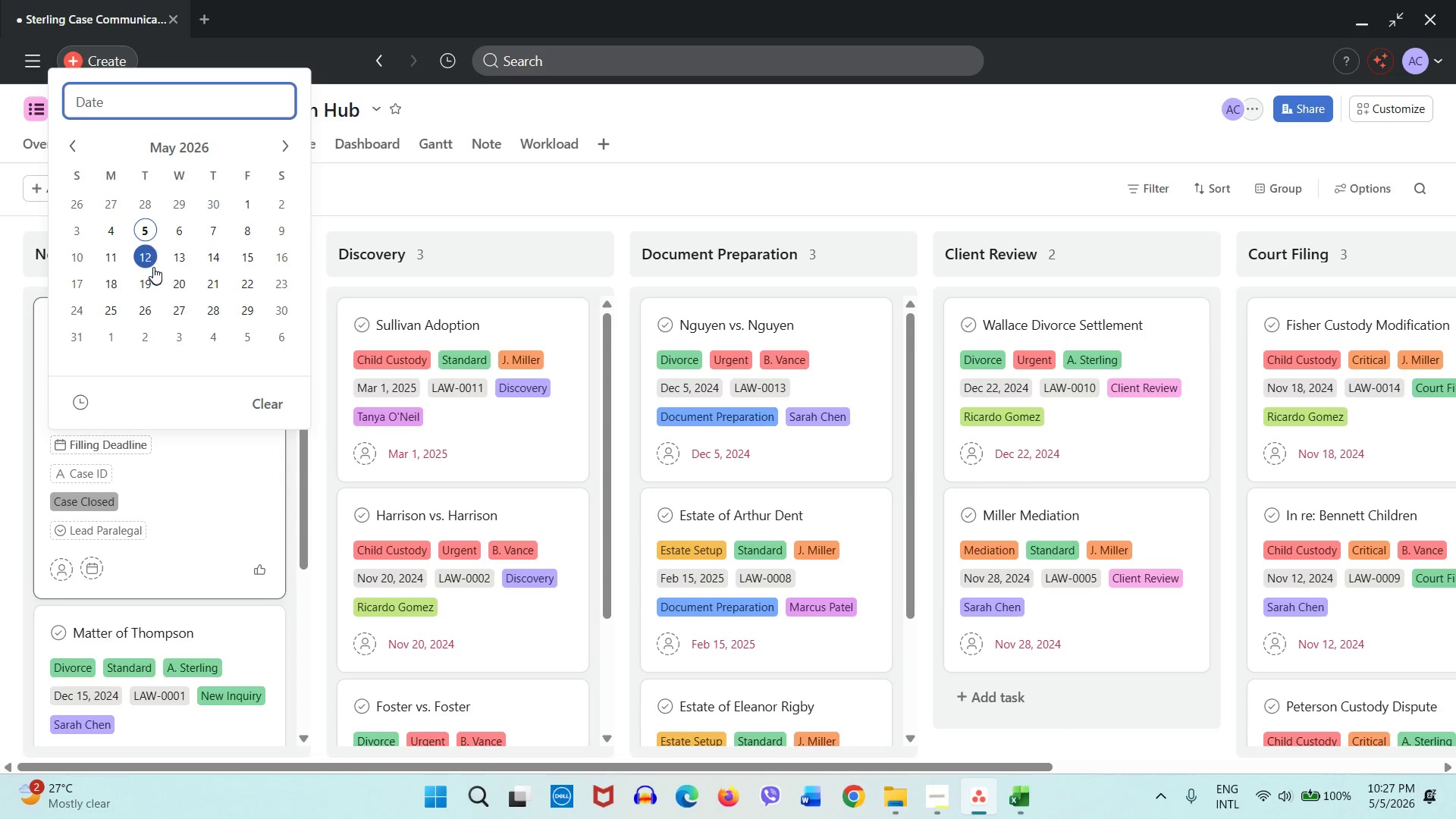 
left_click([153, 267])
 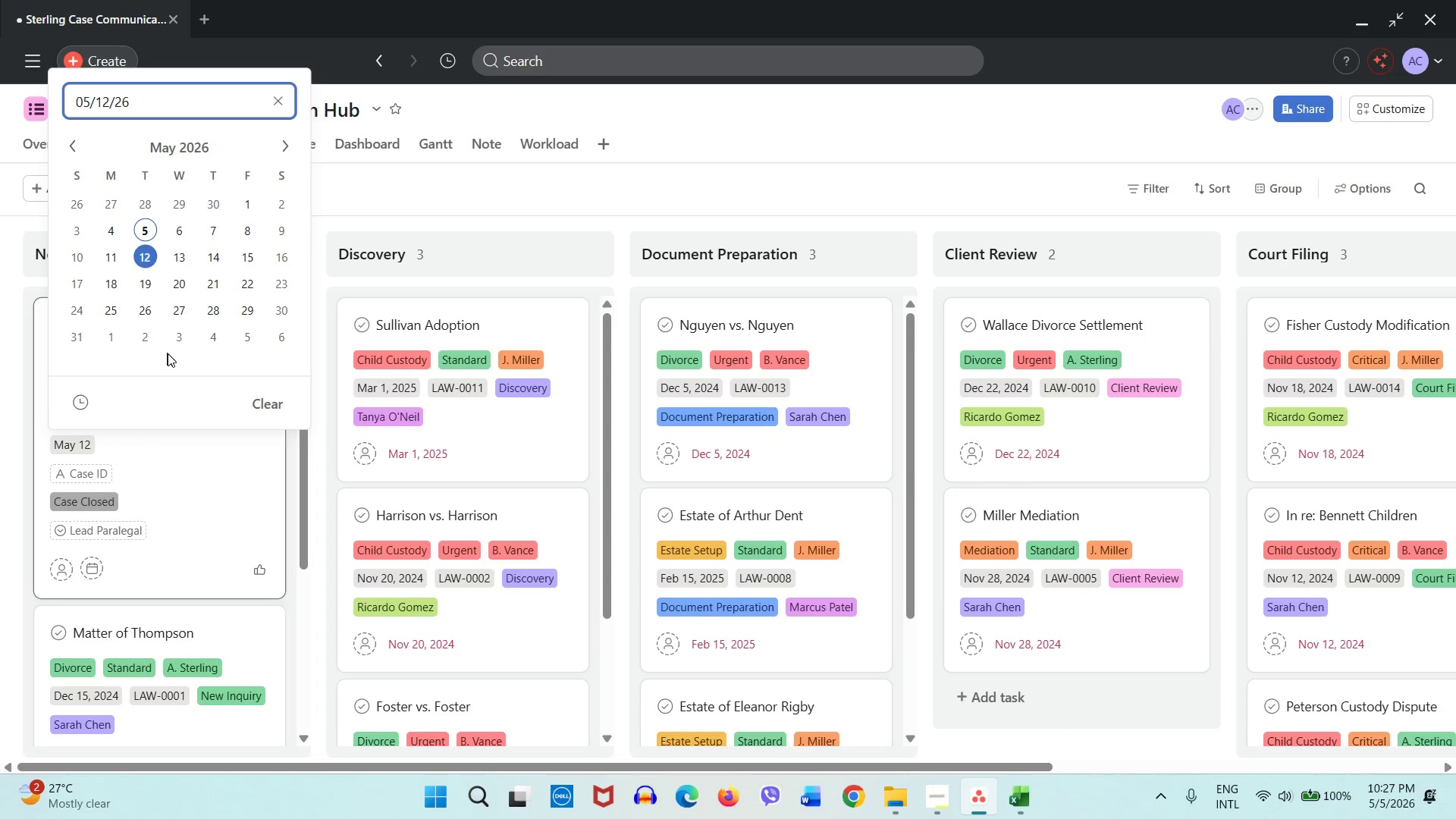 
key(Enter)
 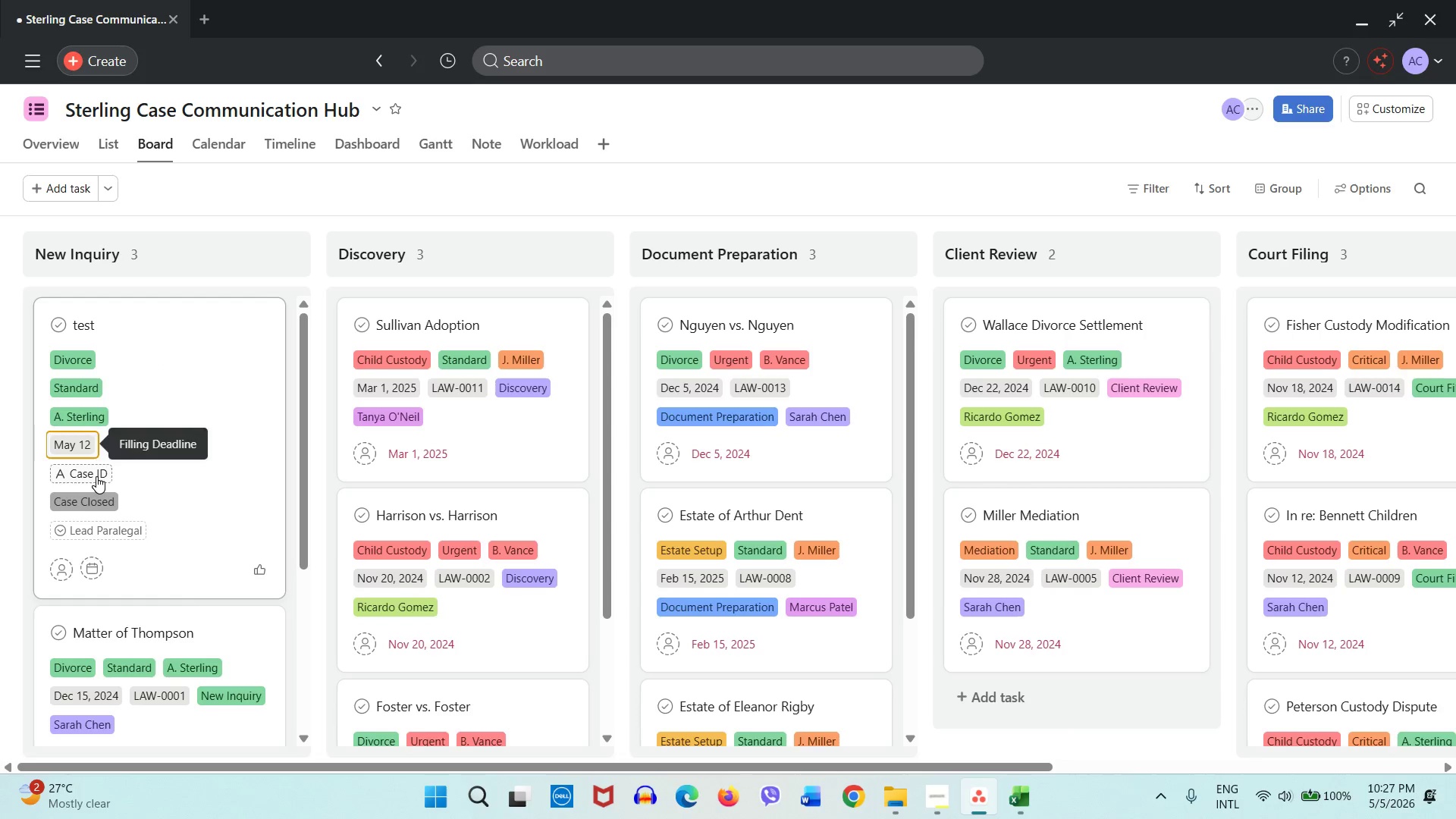 
left_click([96, 476])
 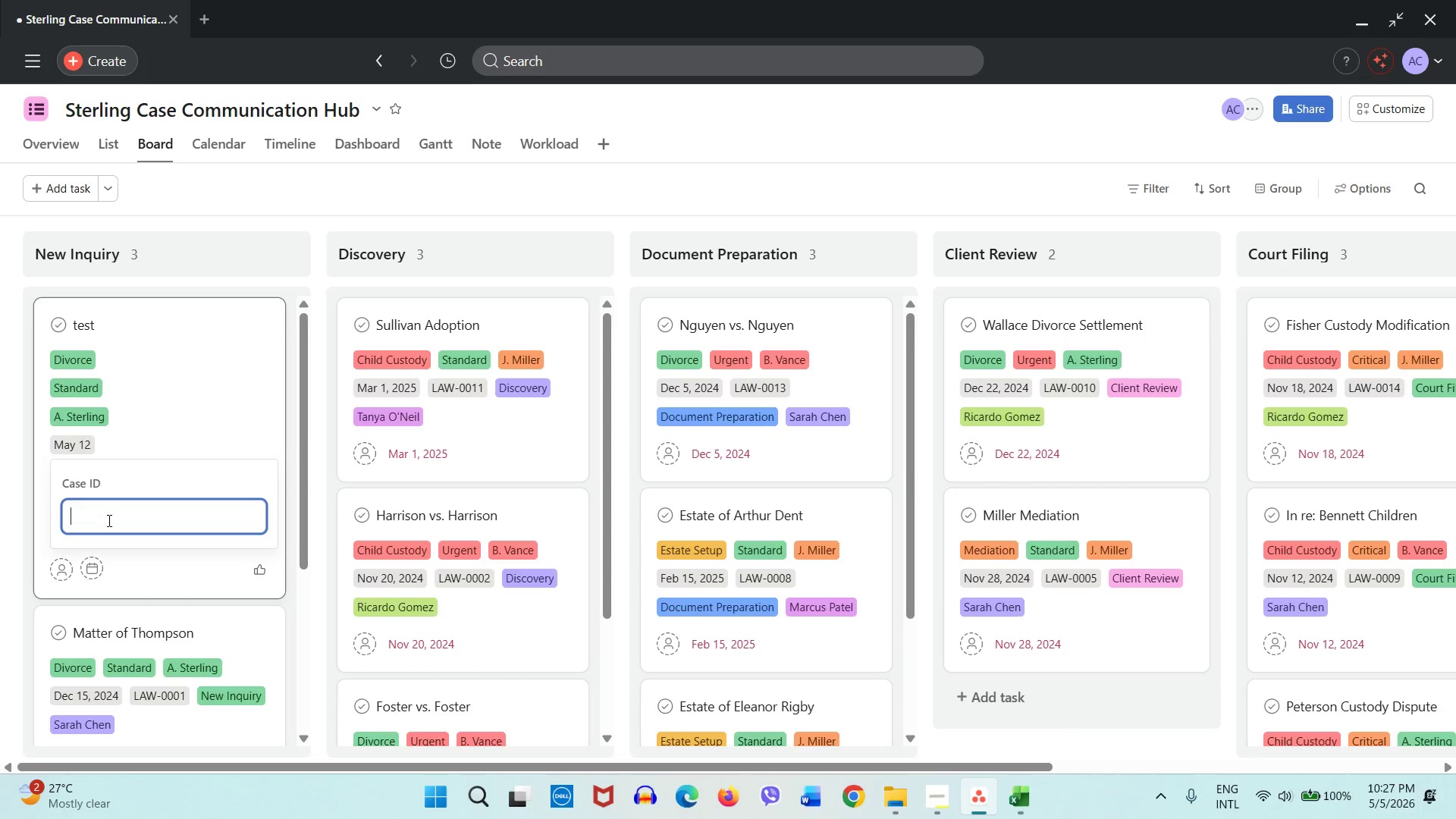 
type(12)
 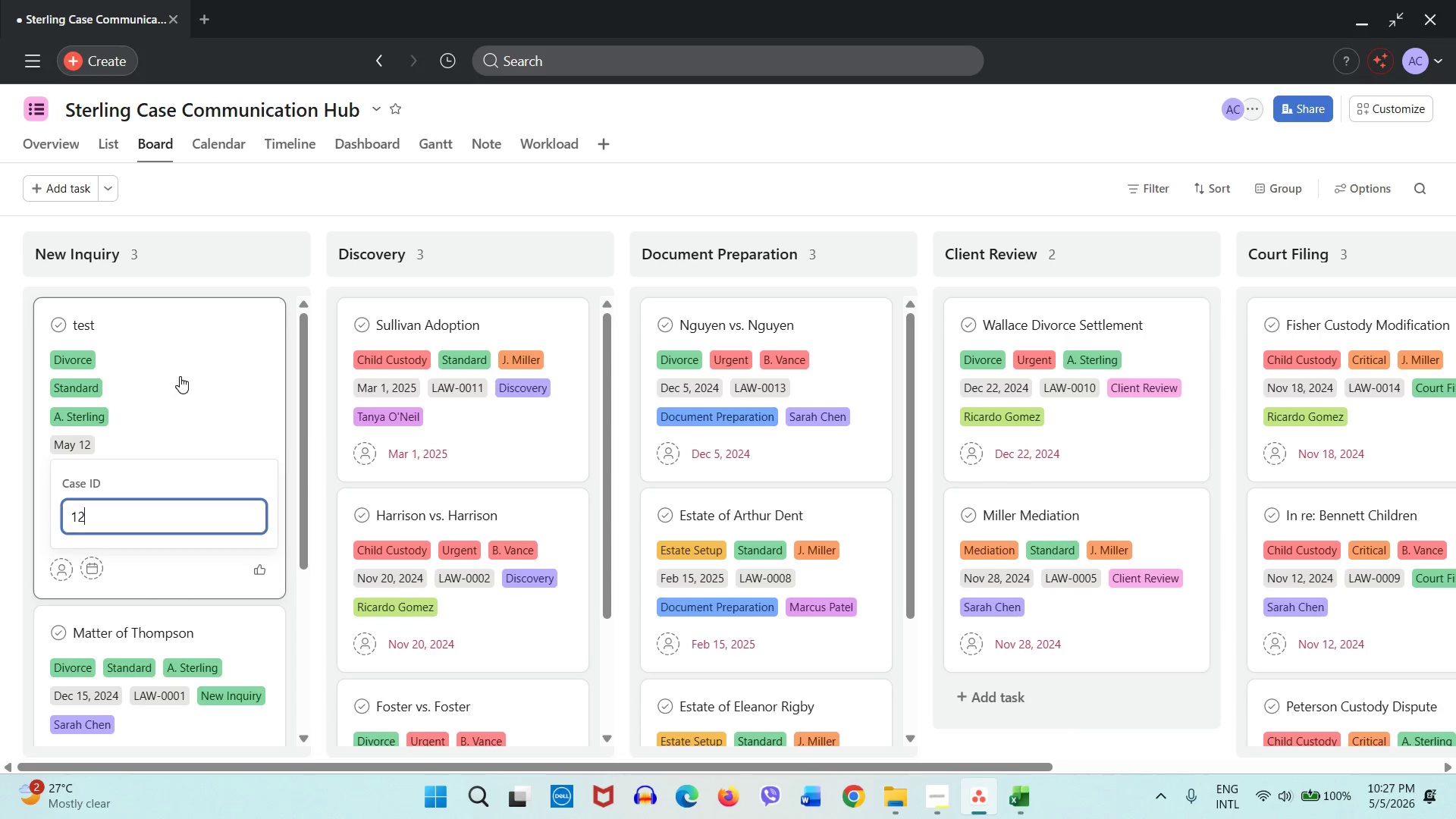 
left_click([180, 376])
 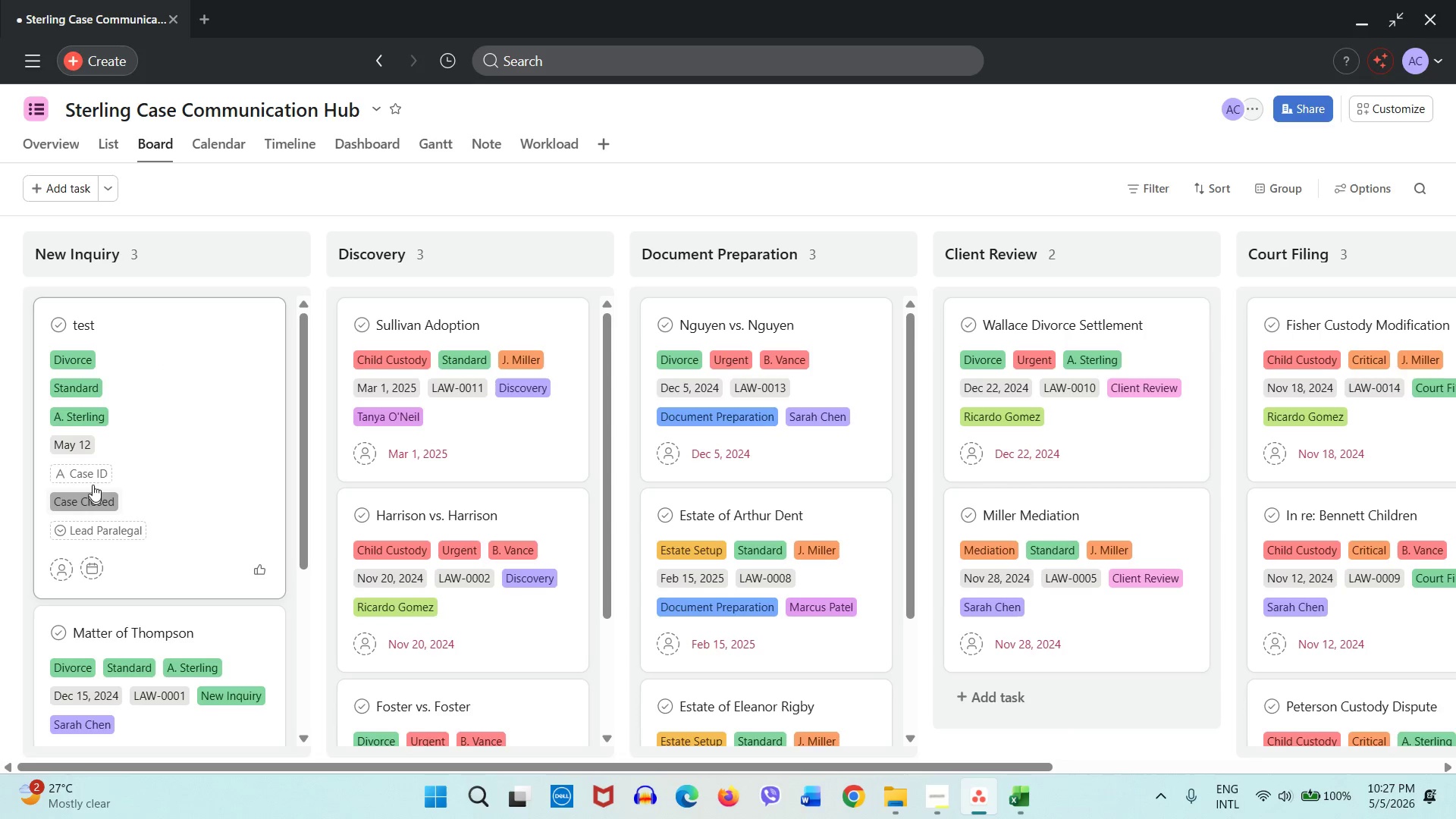 
left_click([93, 483])
 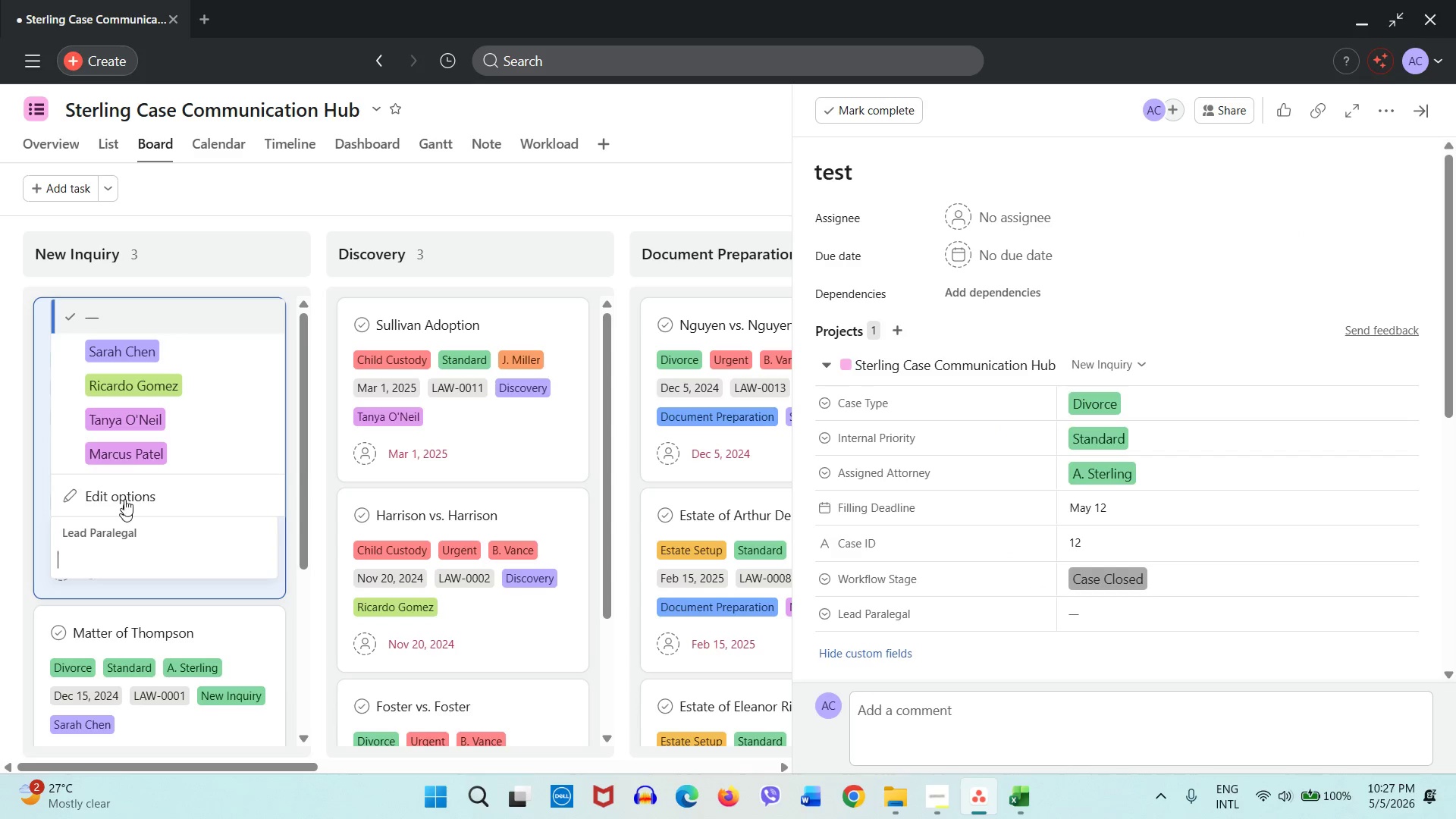 
left_click([136, 364])
 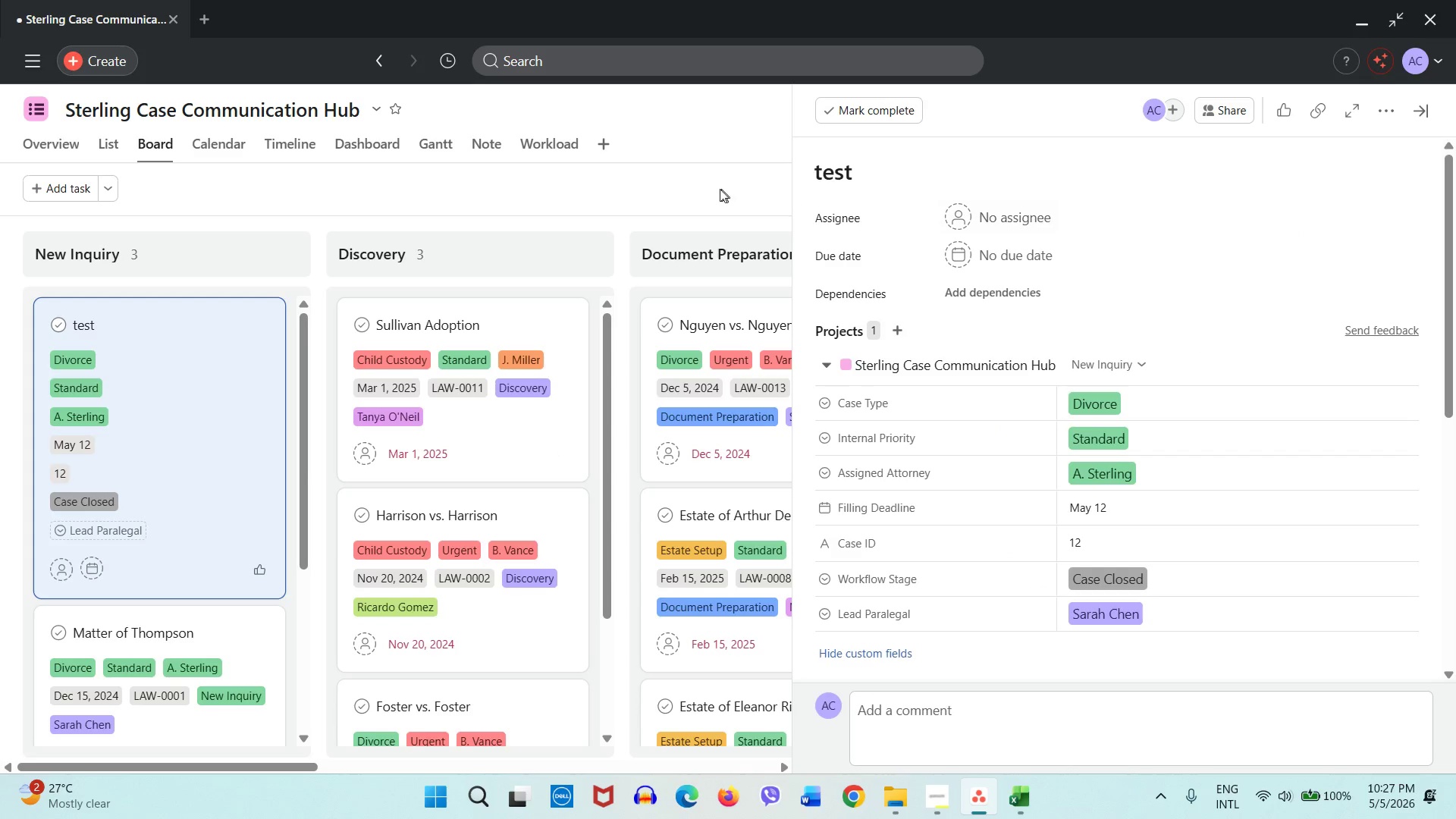 
left_click([707, 189])
 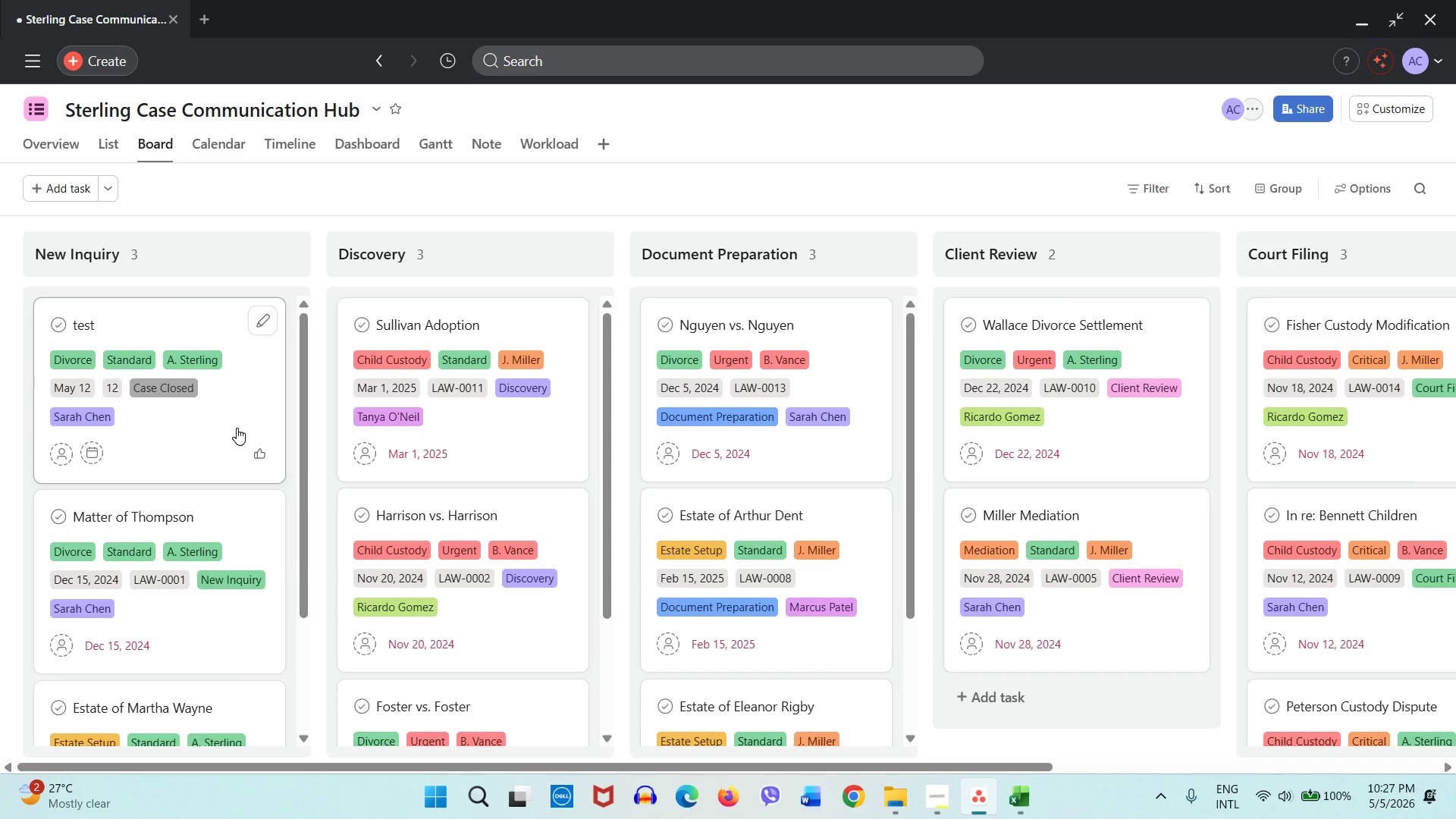 
left_click_drag(start_coordinate=[234, 425], to_coordinate=[1075, 361])
 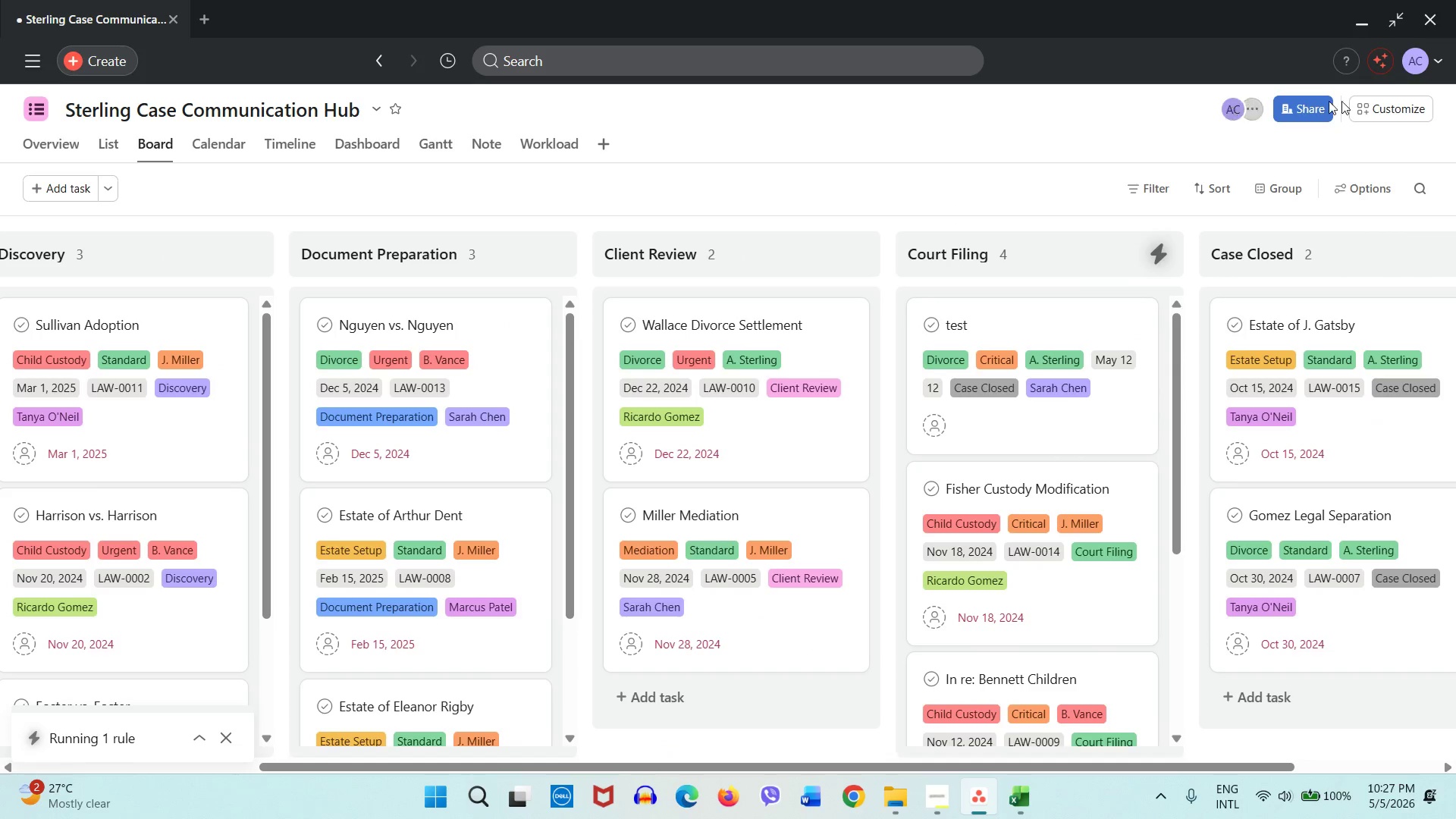 
wait(5.61)
 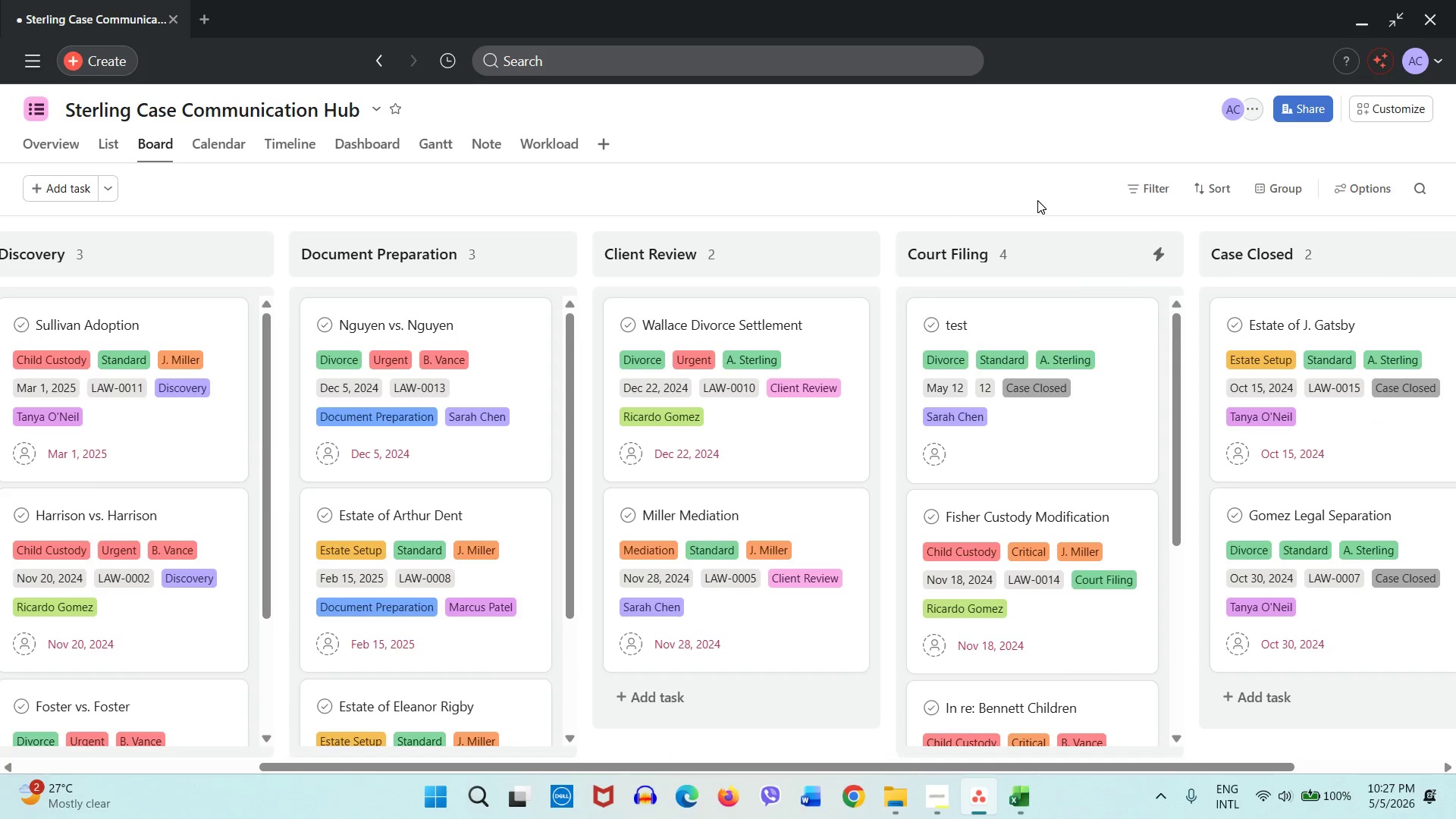 
left_click([1369, 107])
 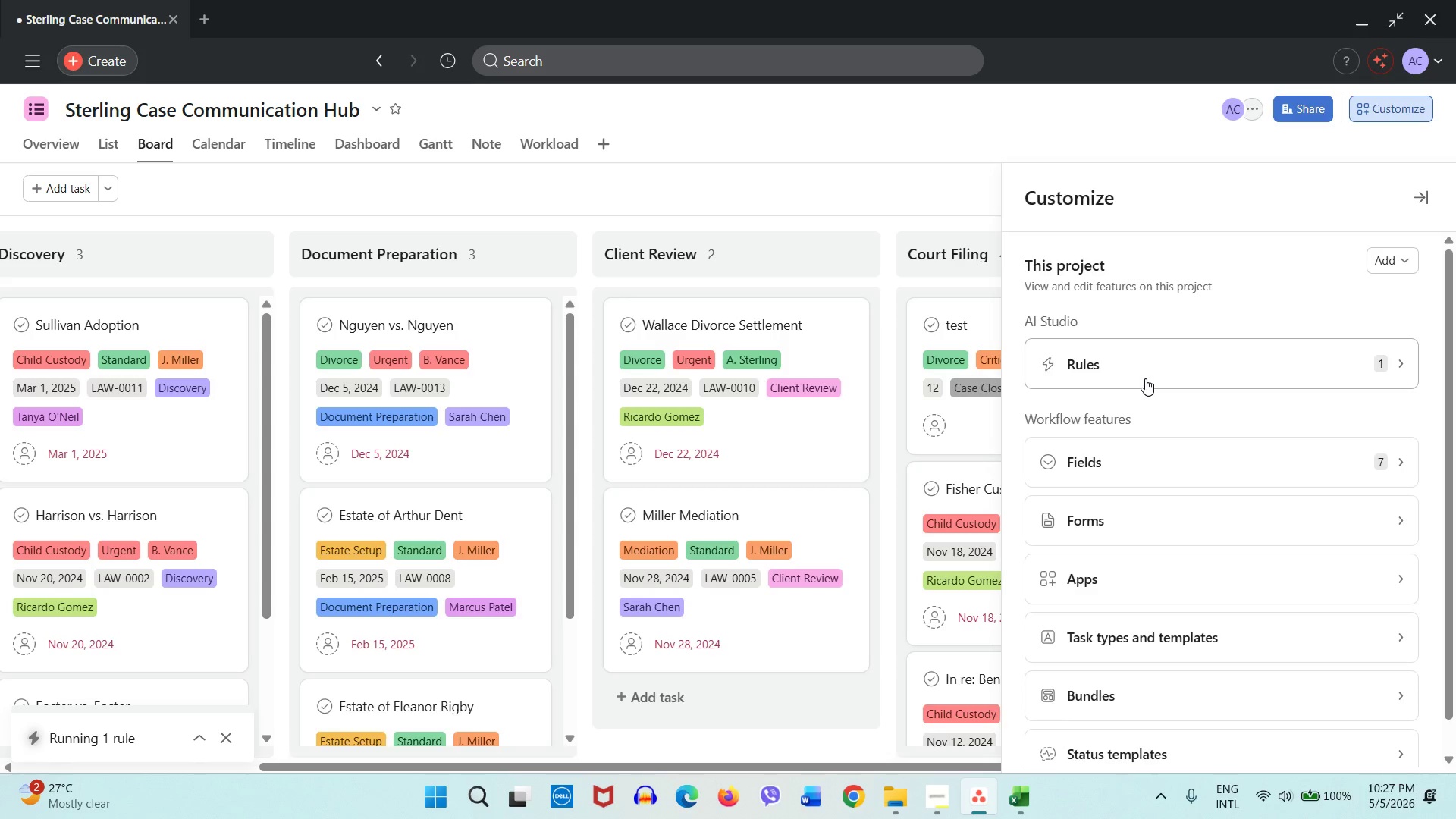 
left_click([1149, 368])
 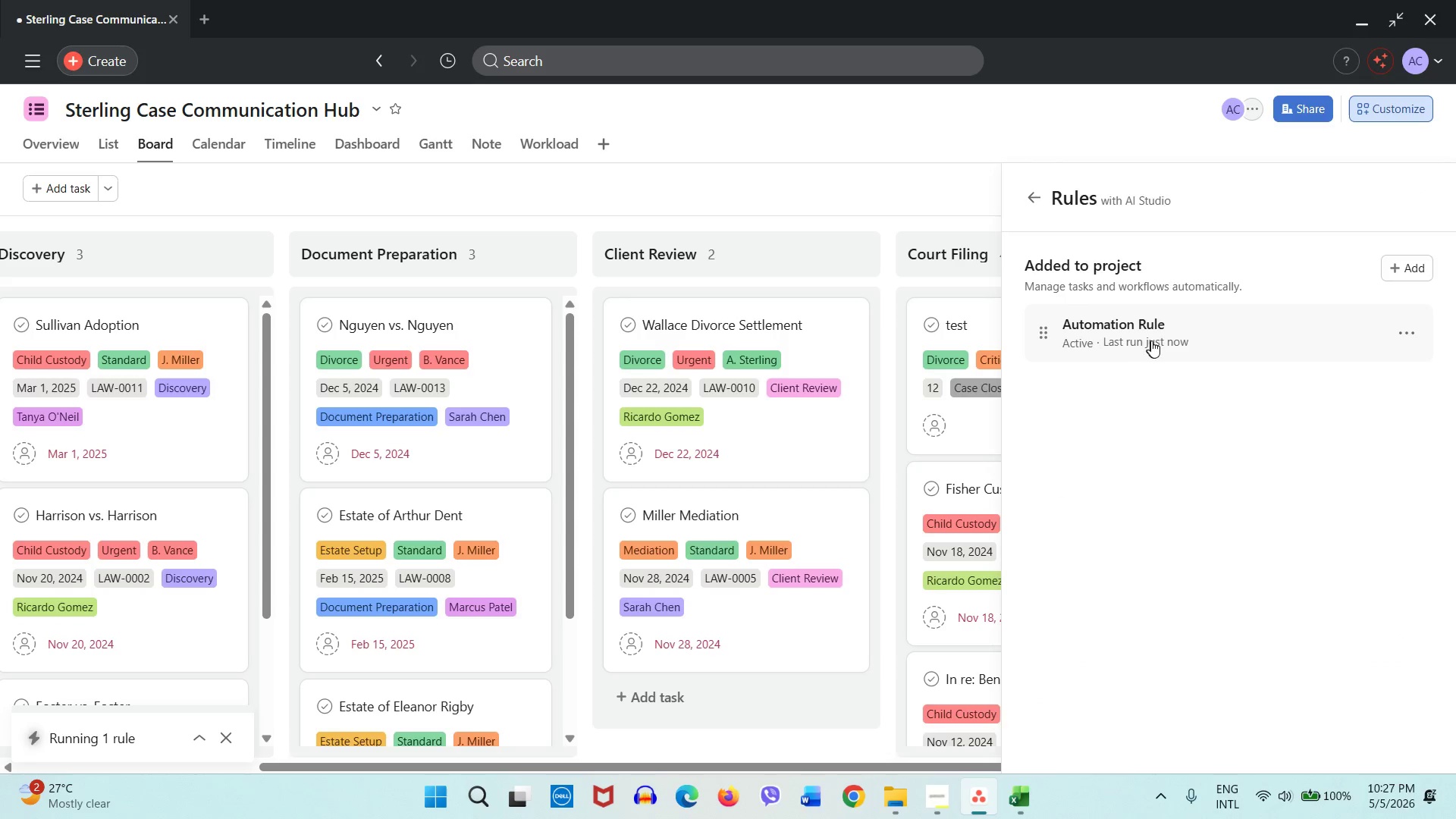 
left_click([919, 167])
 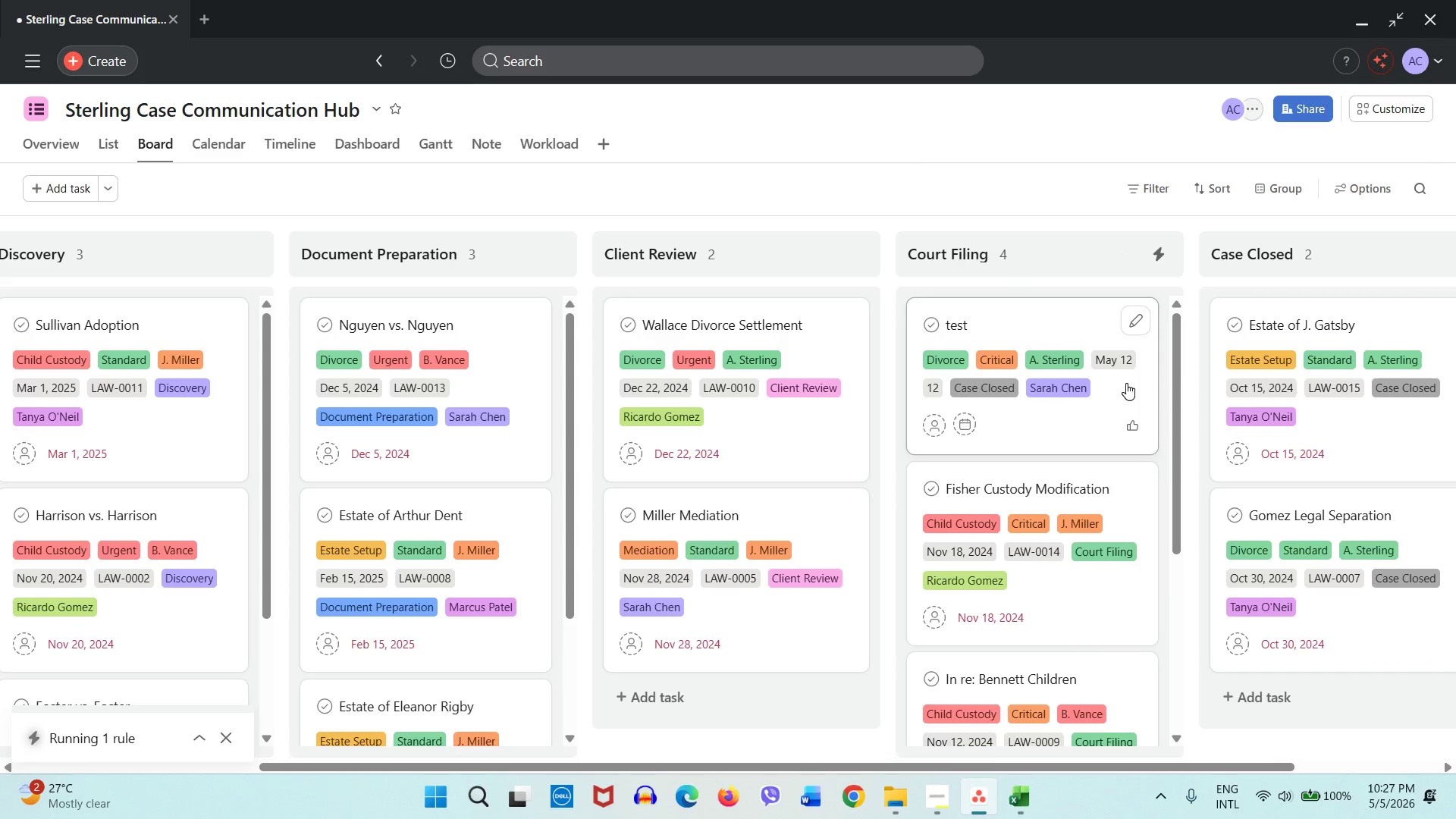 
mouse_move([1106, 325])
 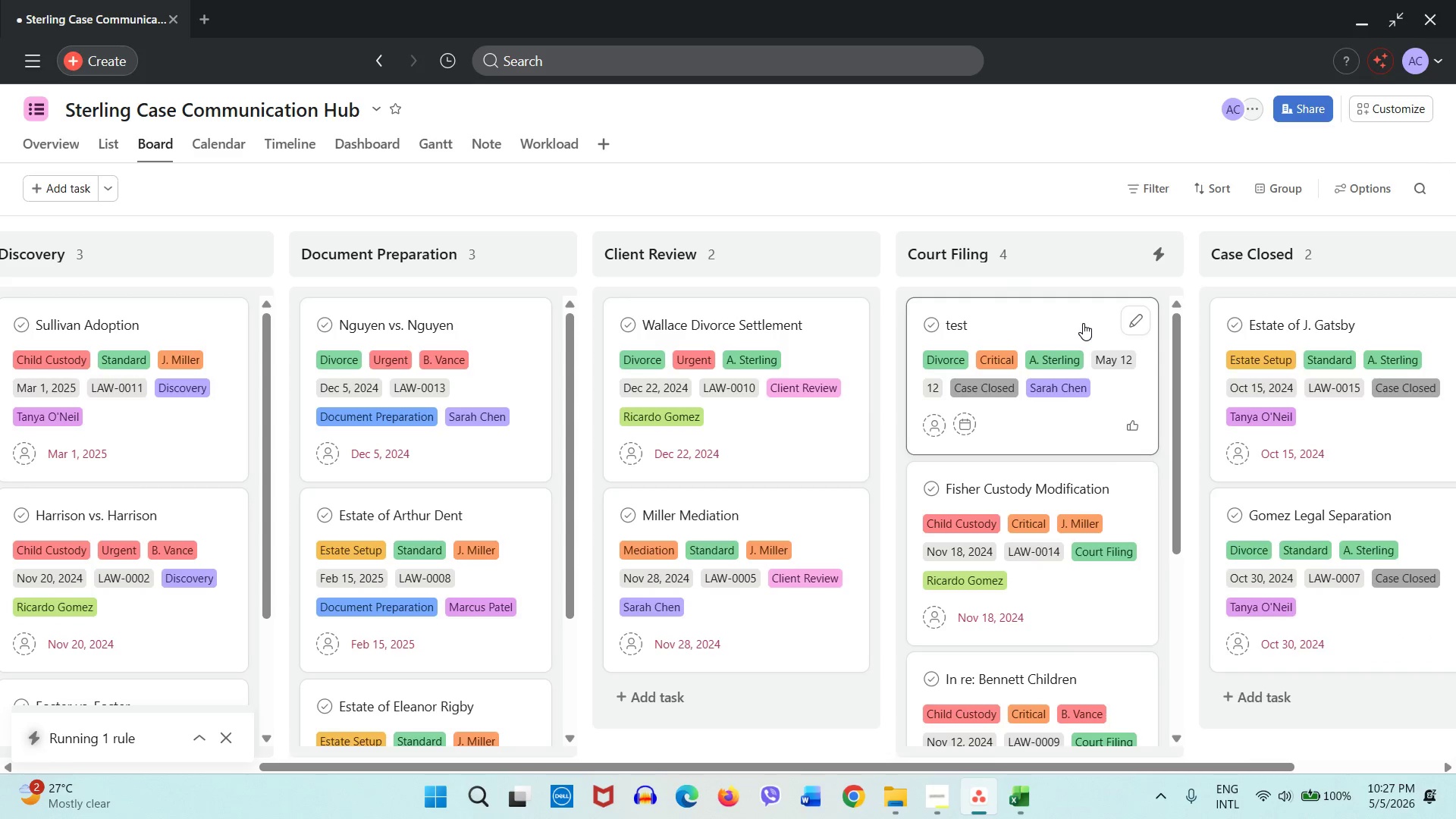 
right_click([1083, 323])
 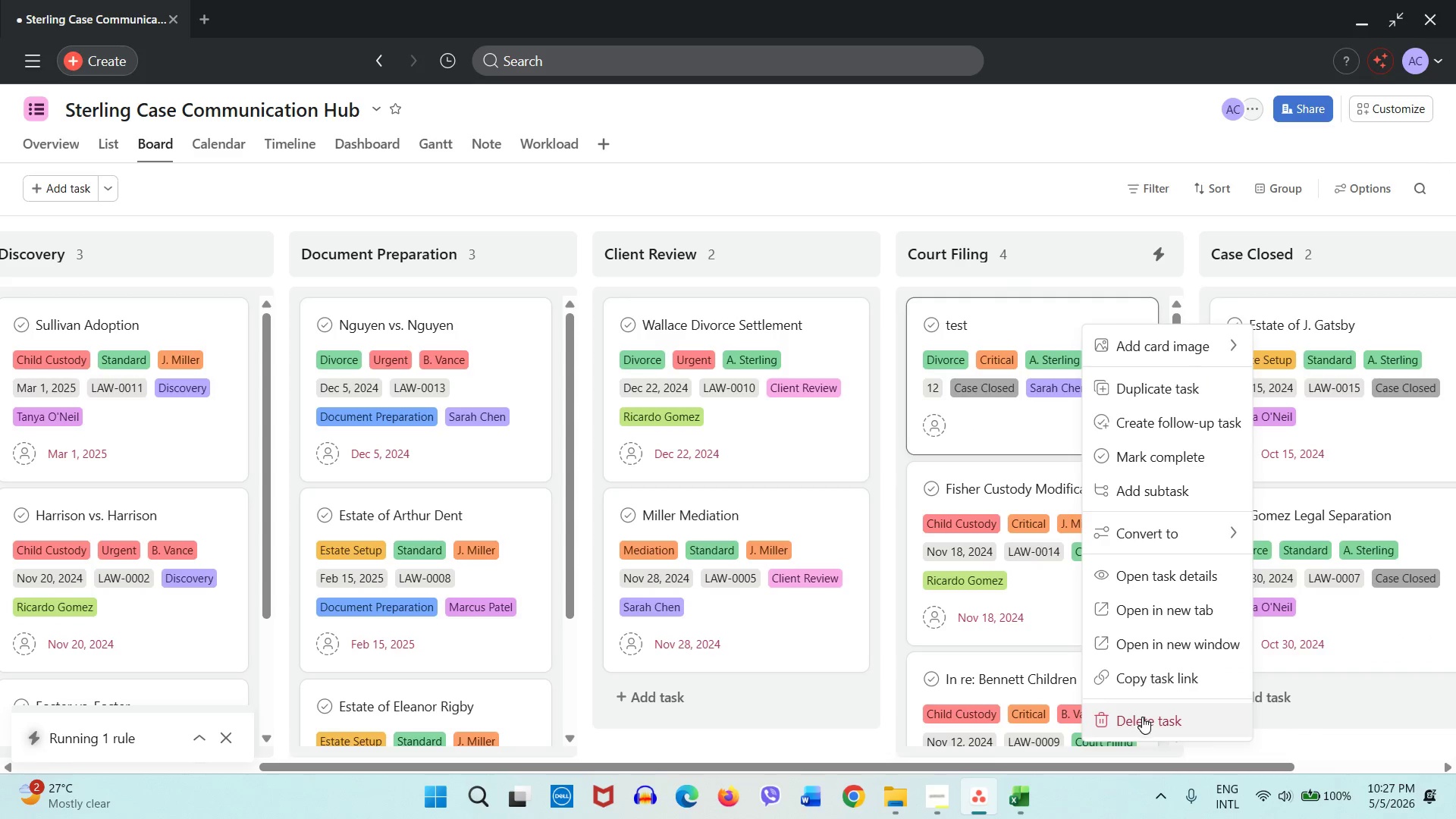 
left_click([1142, 720])
 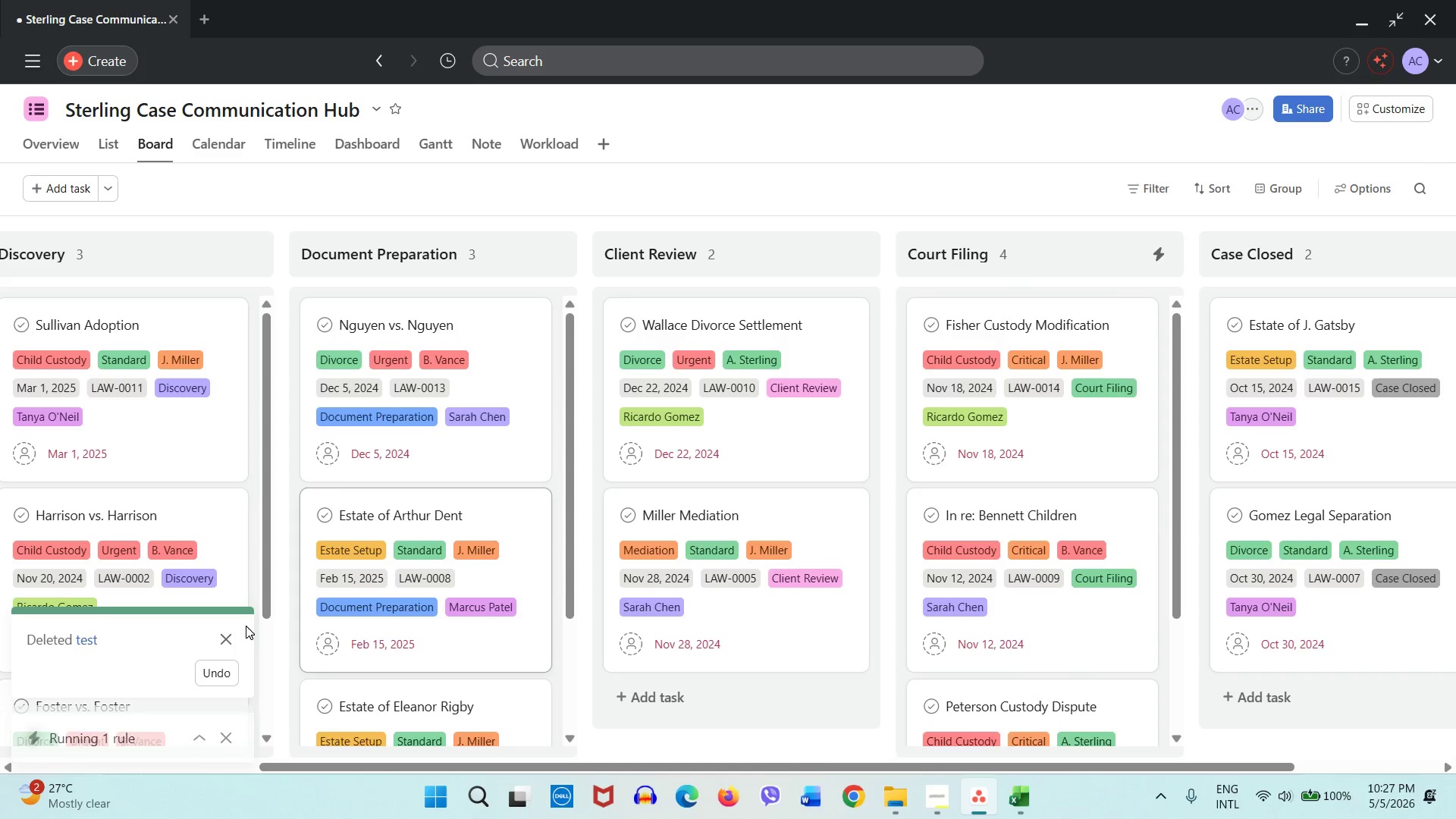 
left_click([228, 635])
 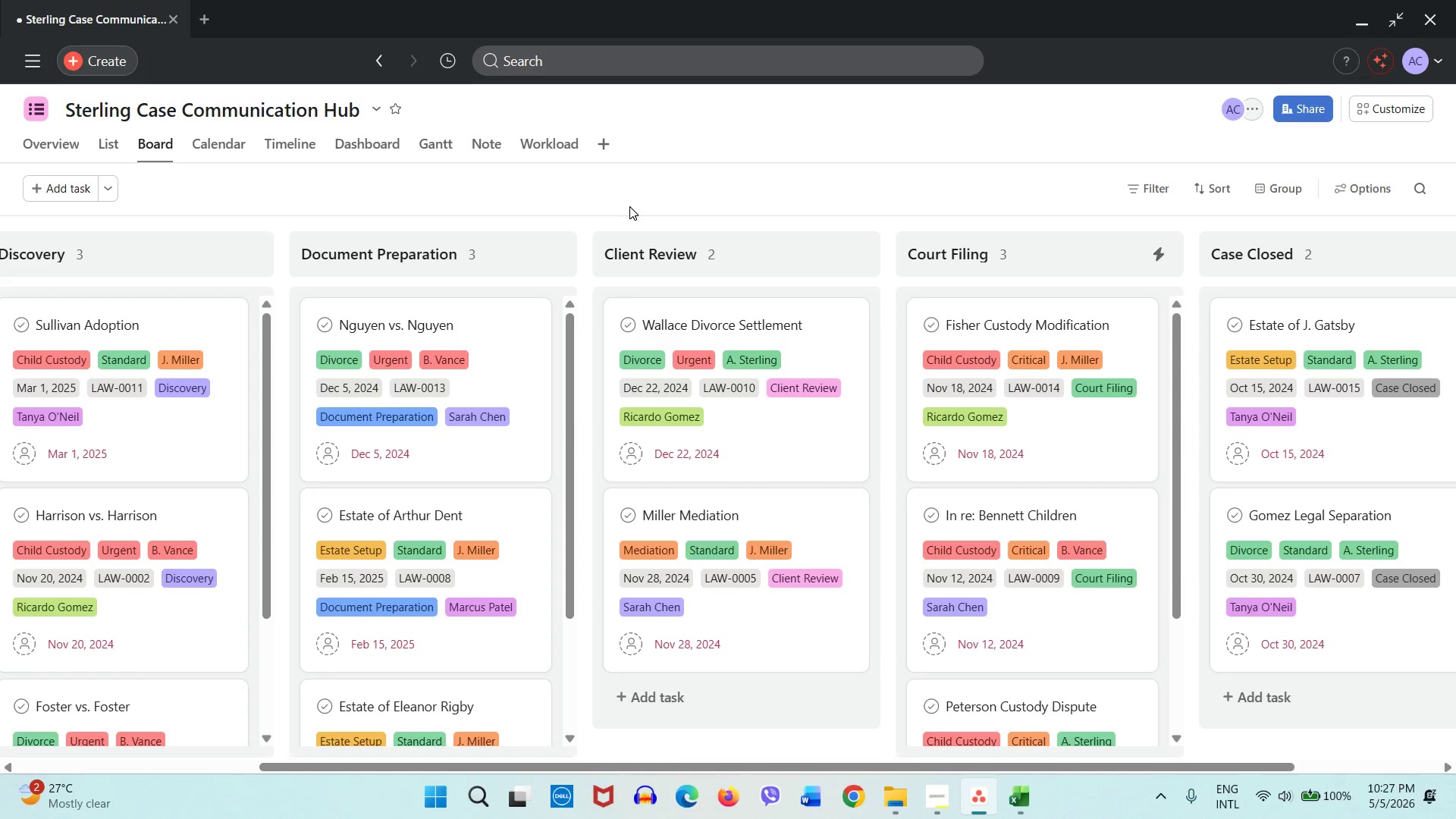 
left_click([635, 199])
 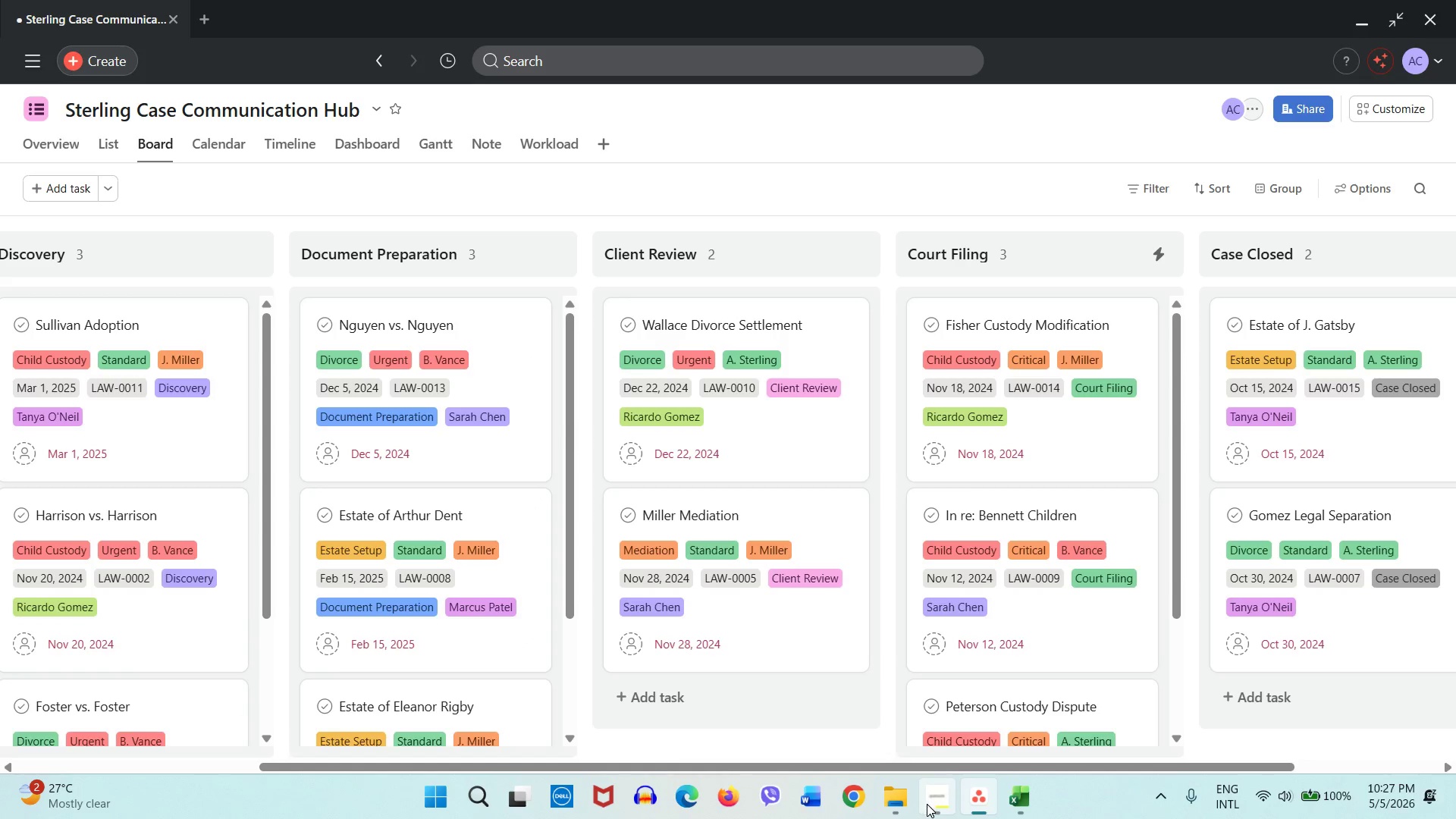 
left_click([927, 804])